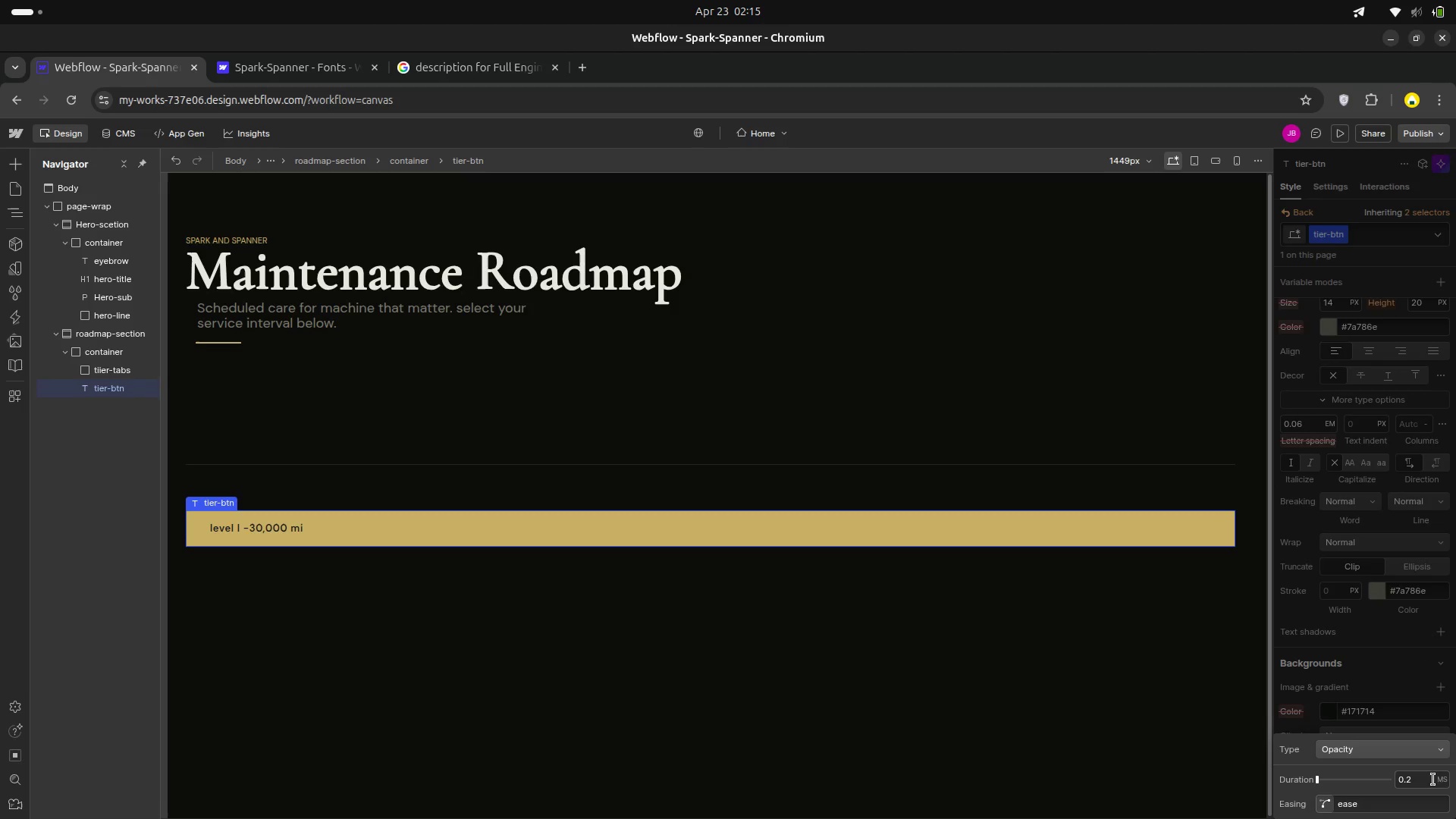 
left_click([1439, 780])
 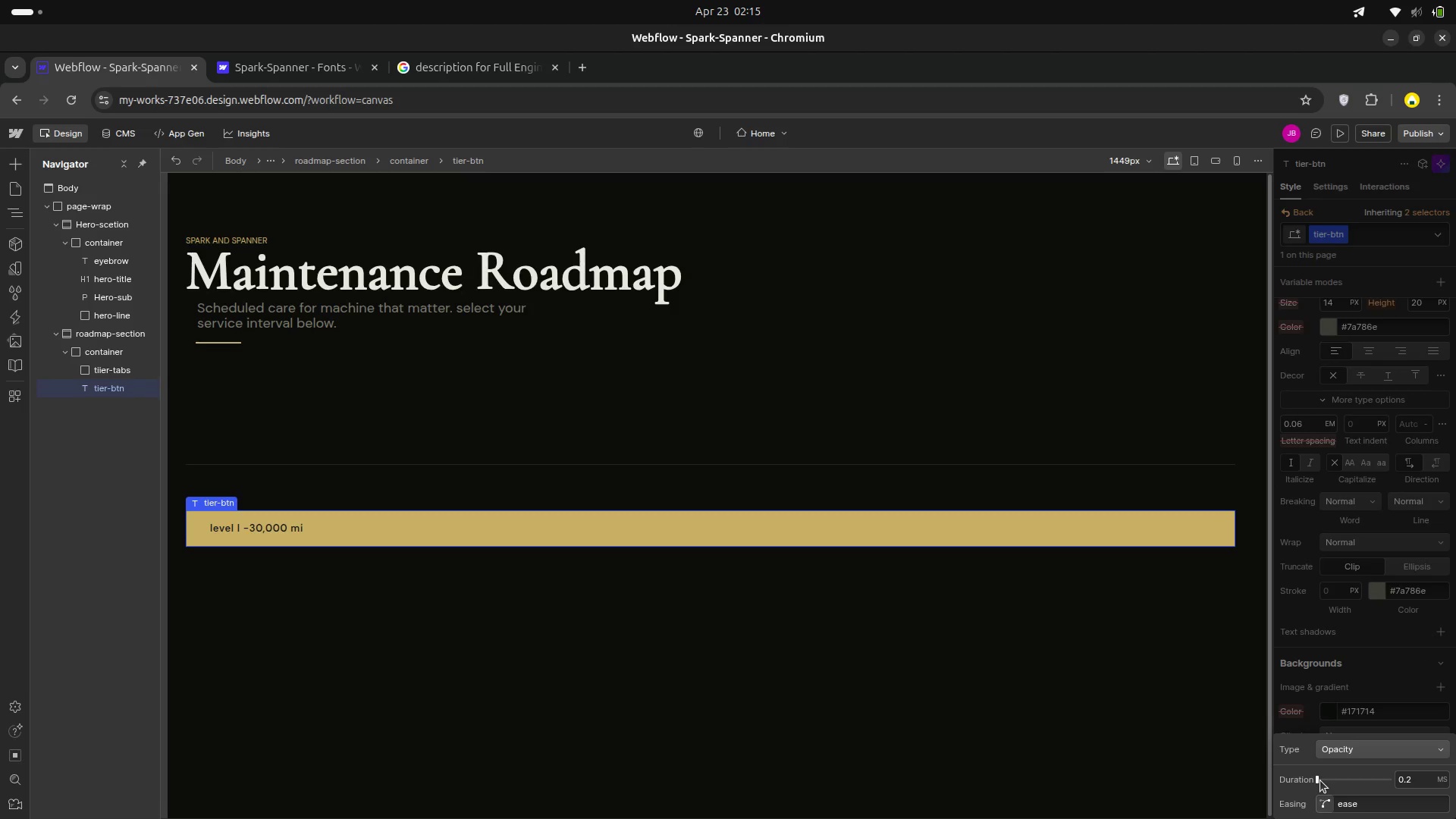 
left_click_drag(start_coordinate=[1320, 780], to_coordinate=[1318, 789])
 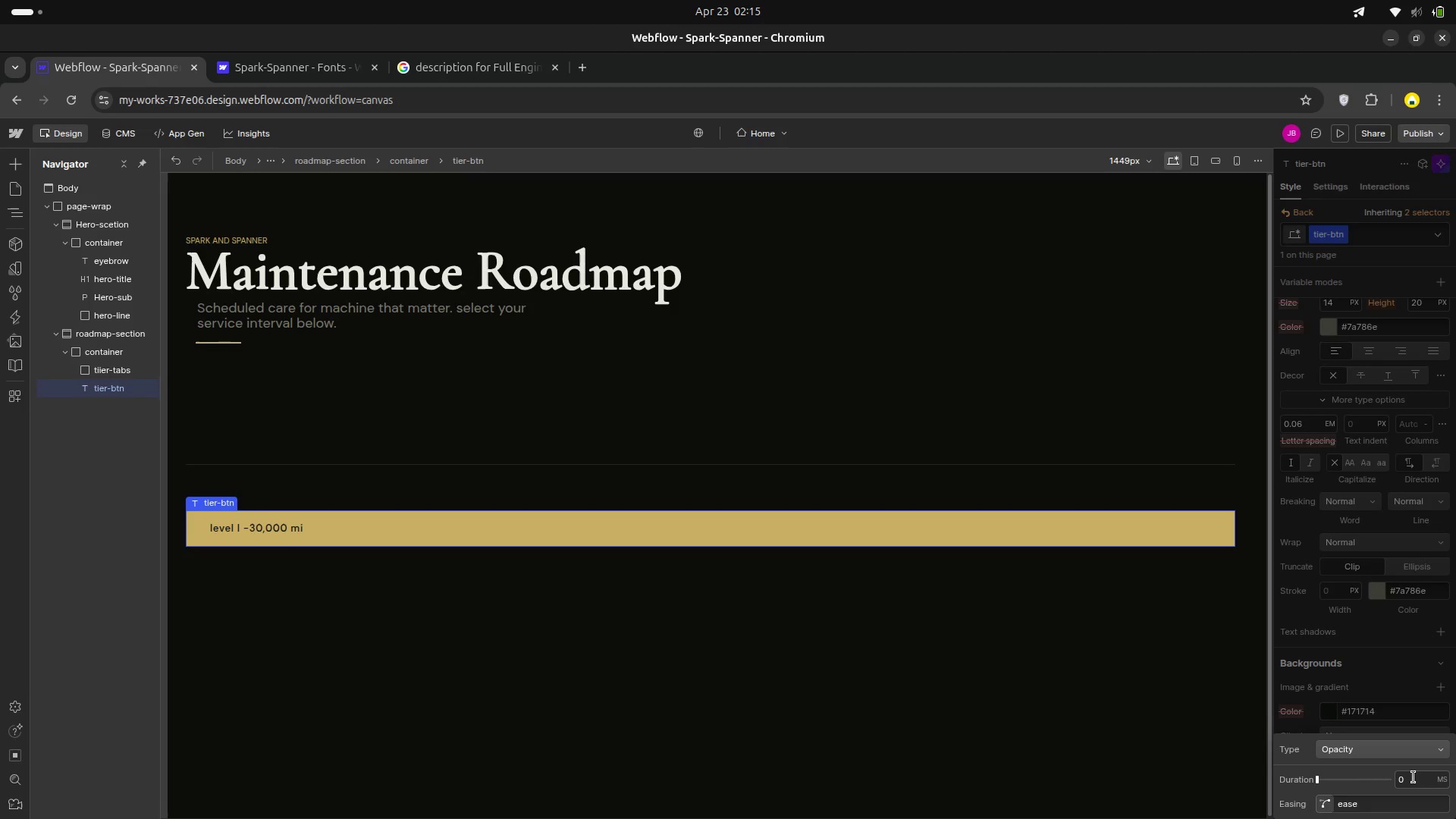 
left_click([1414, 777])
 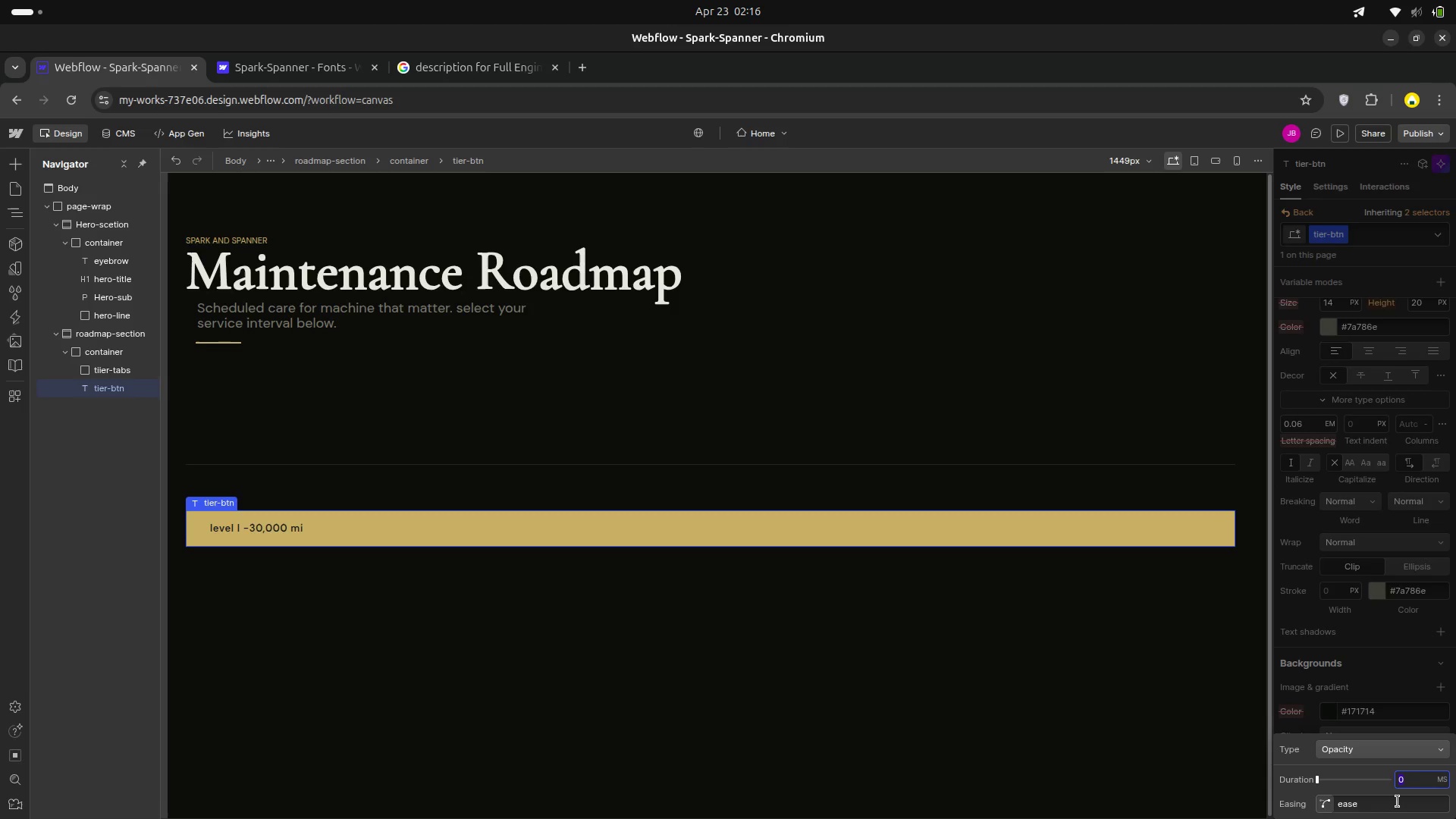 
wait(16.52)
 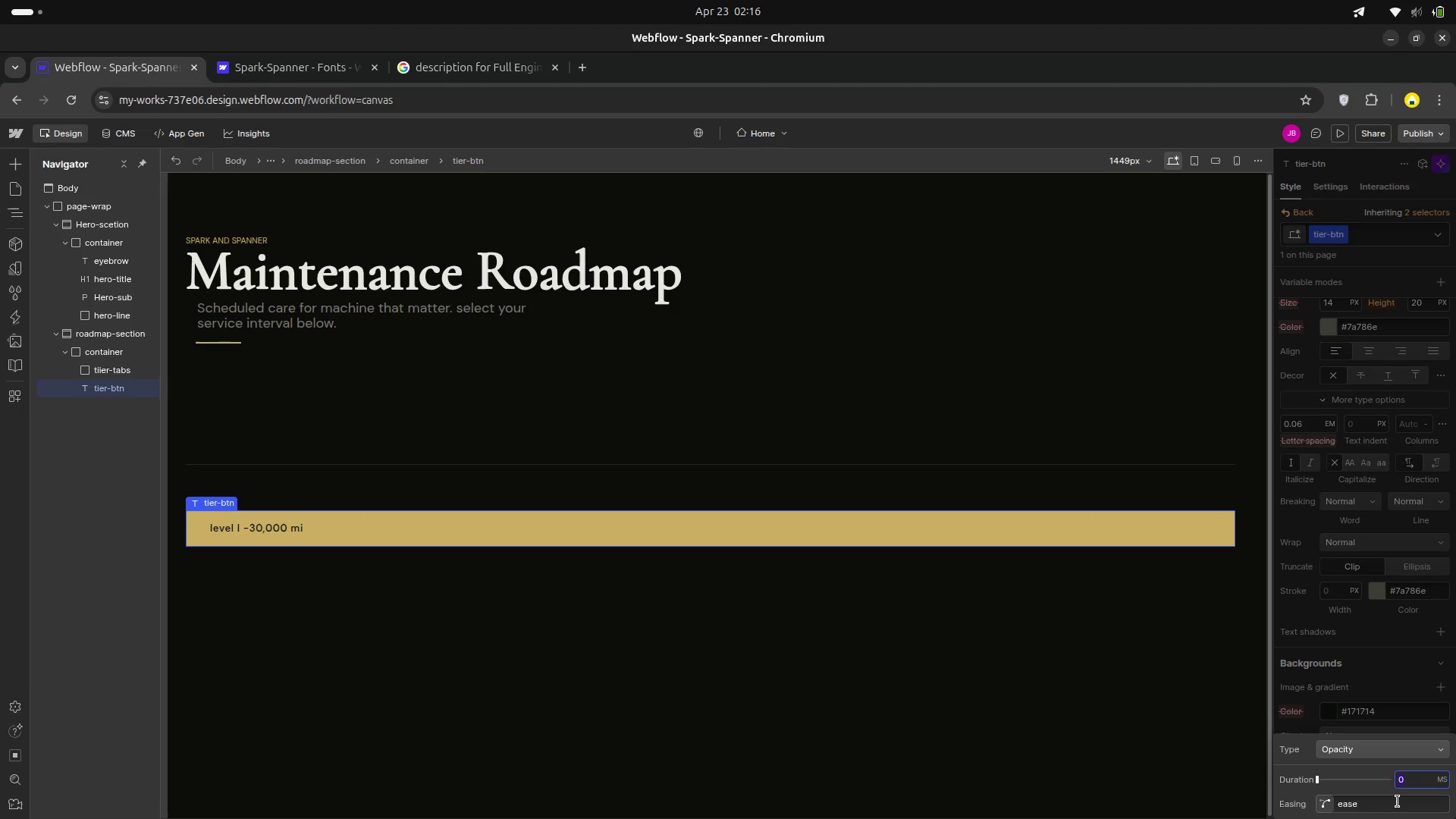 
type(12)
 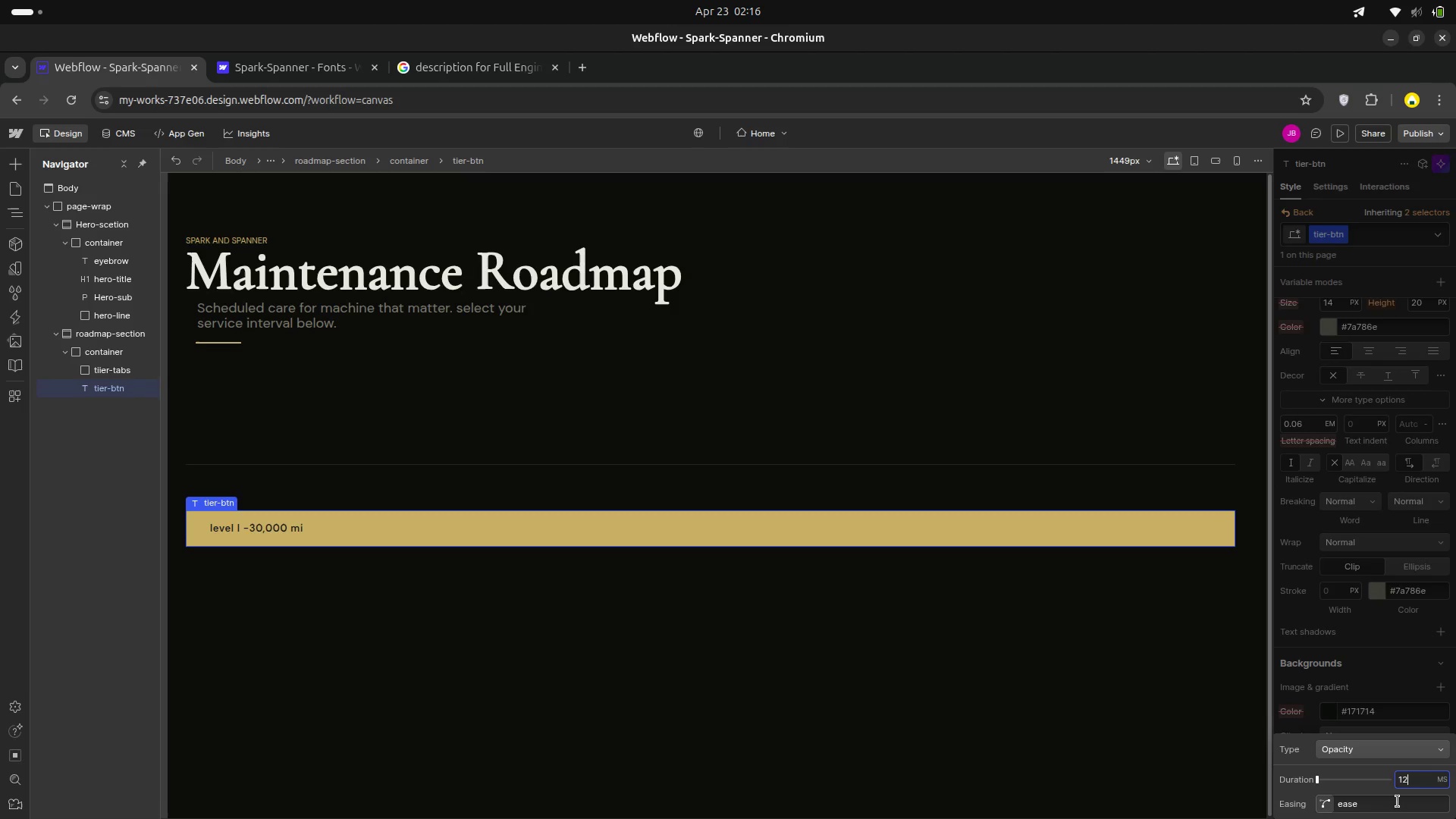 
key(Enter)
 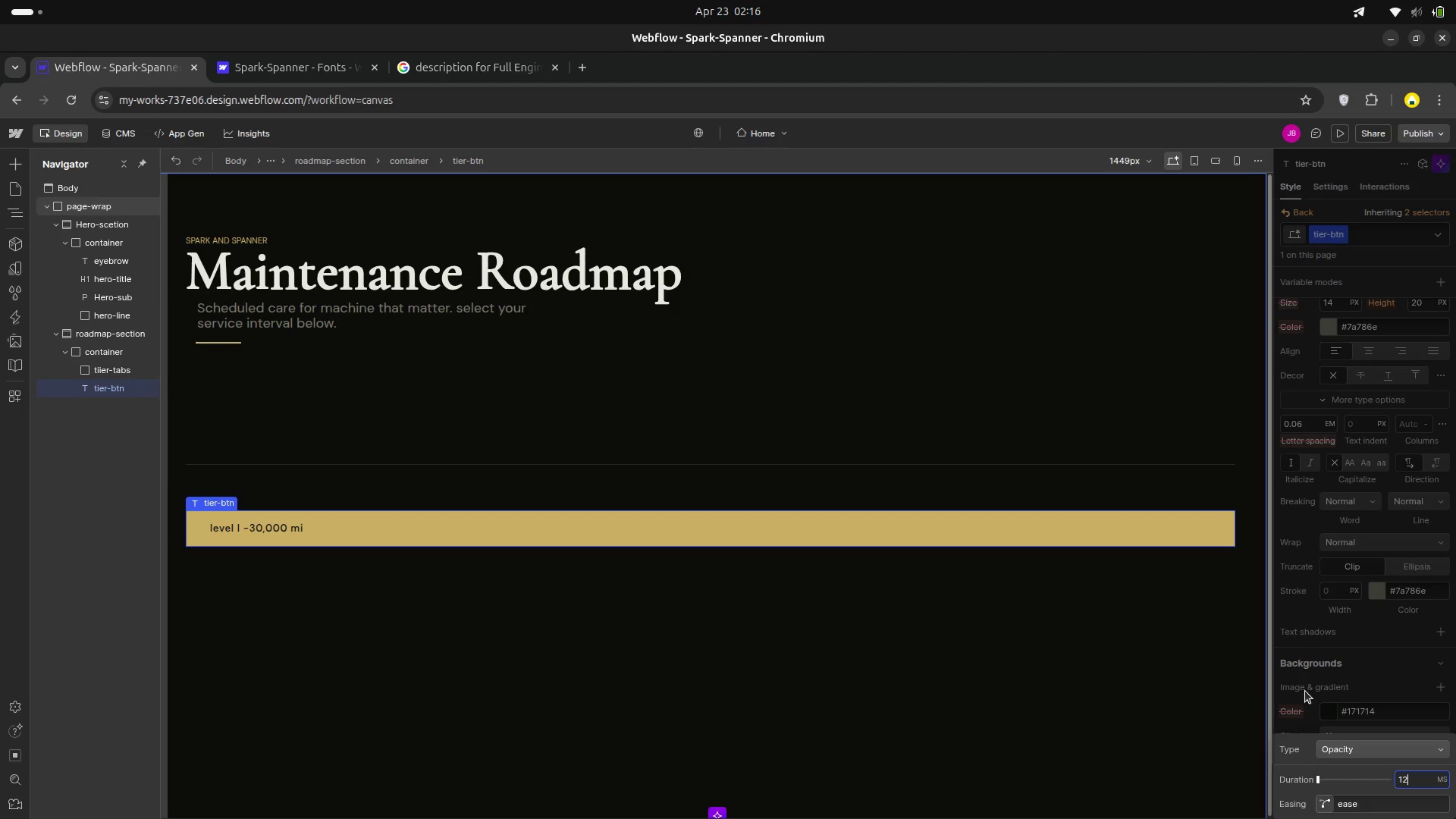 
scroll: coordinate [1338, 734], scroll_direction: down, amount: 5.0
 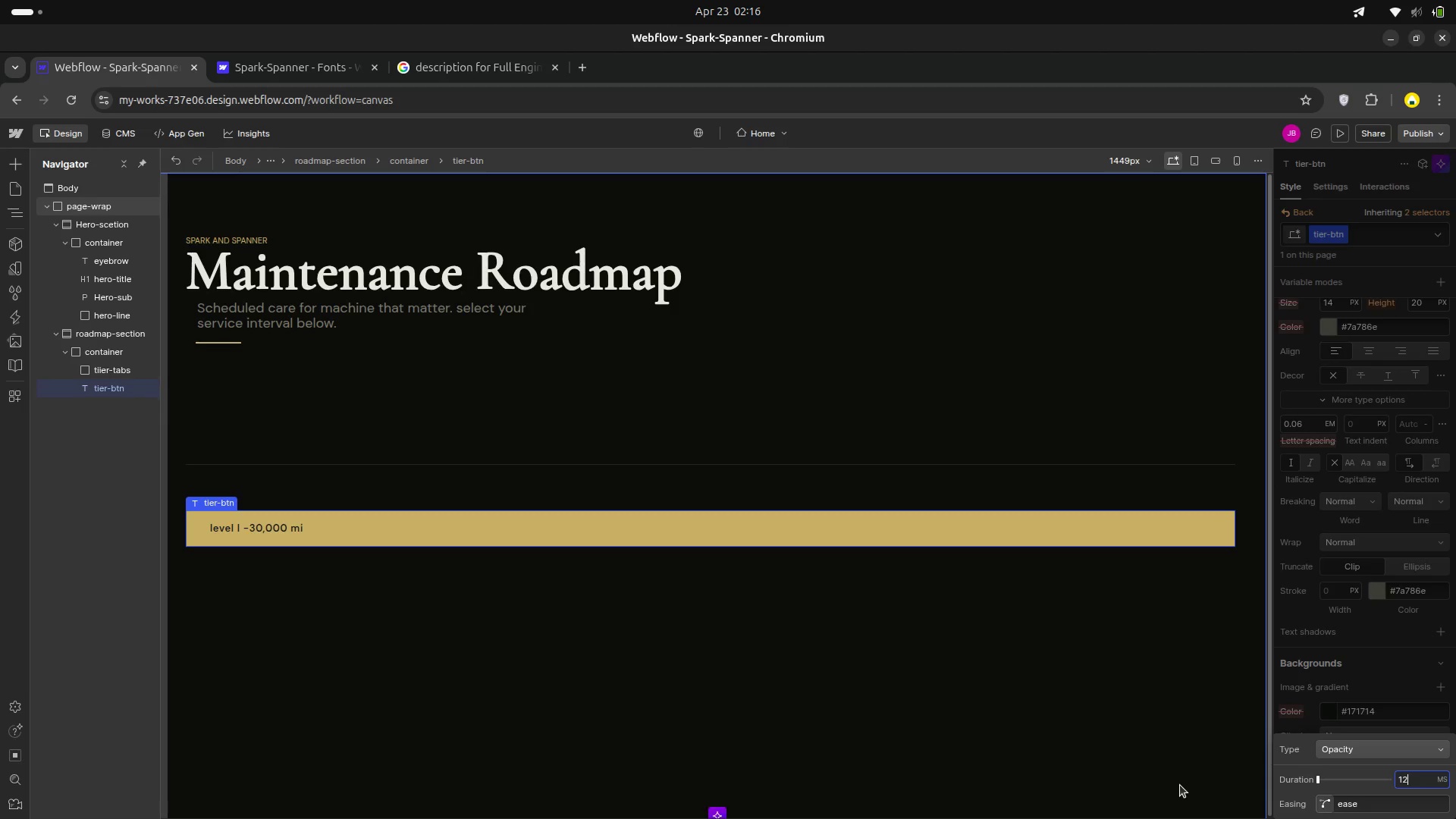 
left_click([1180, 785])
 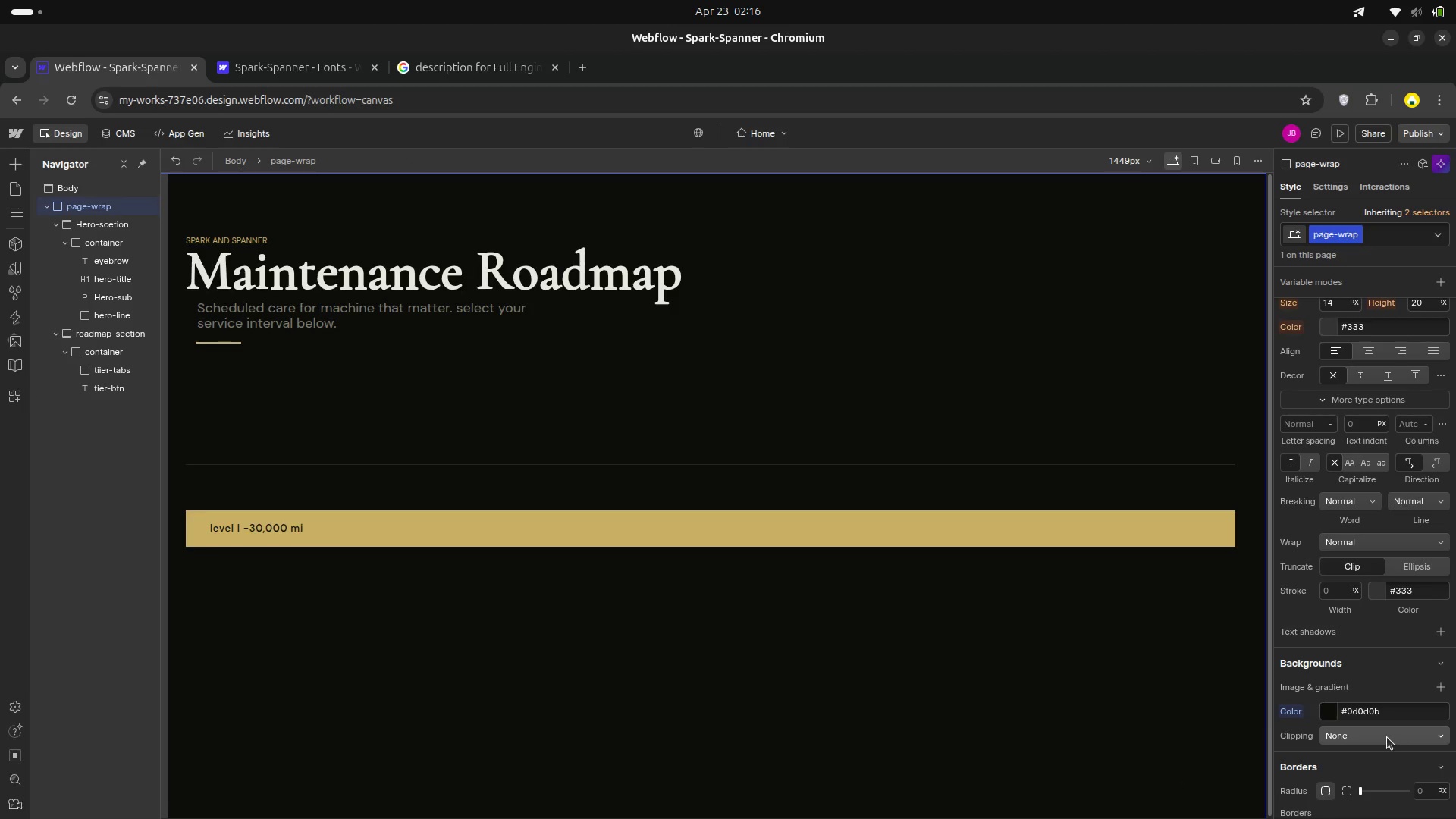 
scroll: coordinate [1394, 739], scroll_direction: down, amount: 3.0
 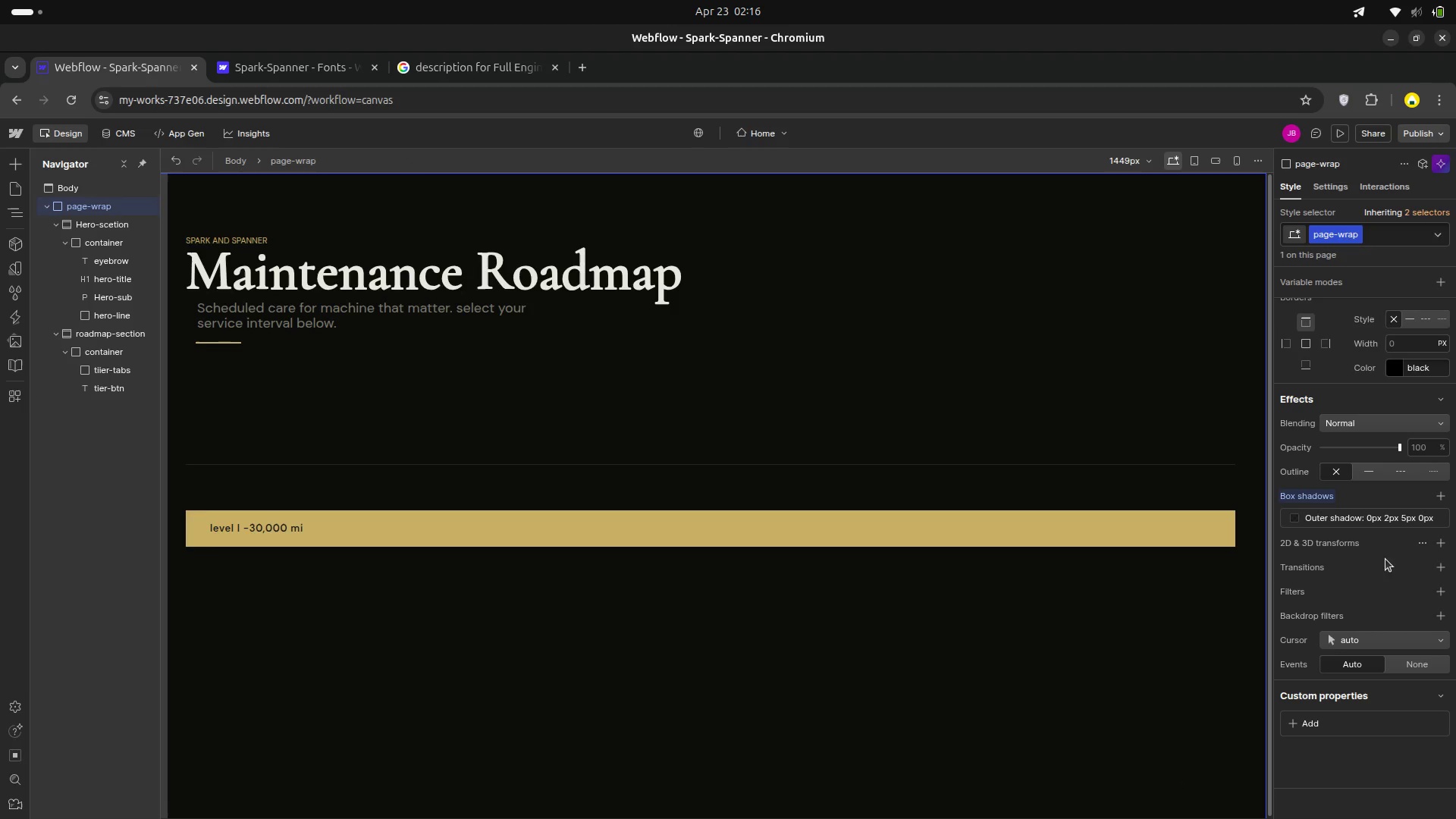 
left_click([1440, 569])
 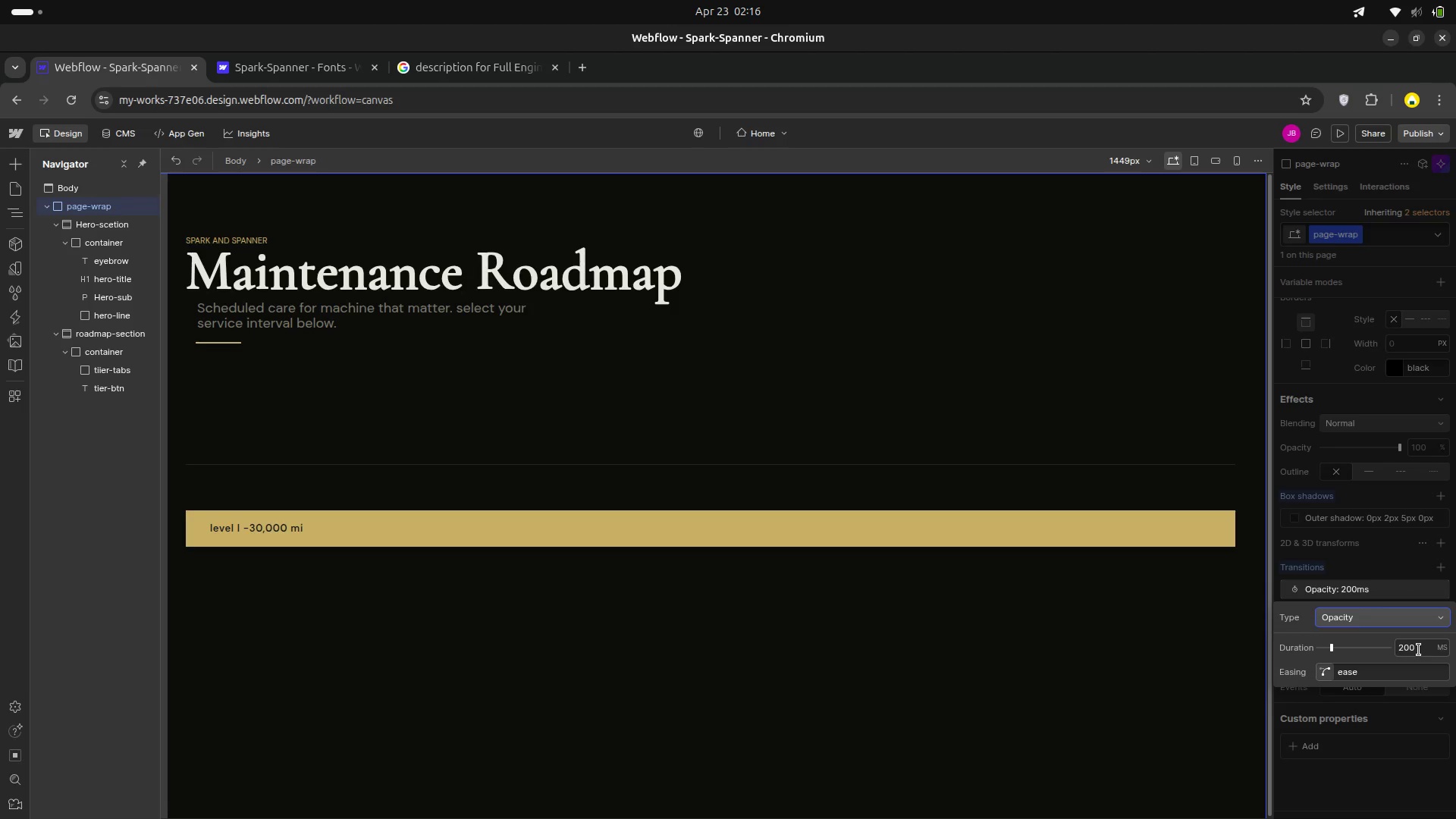 
wait(6.9)
 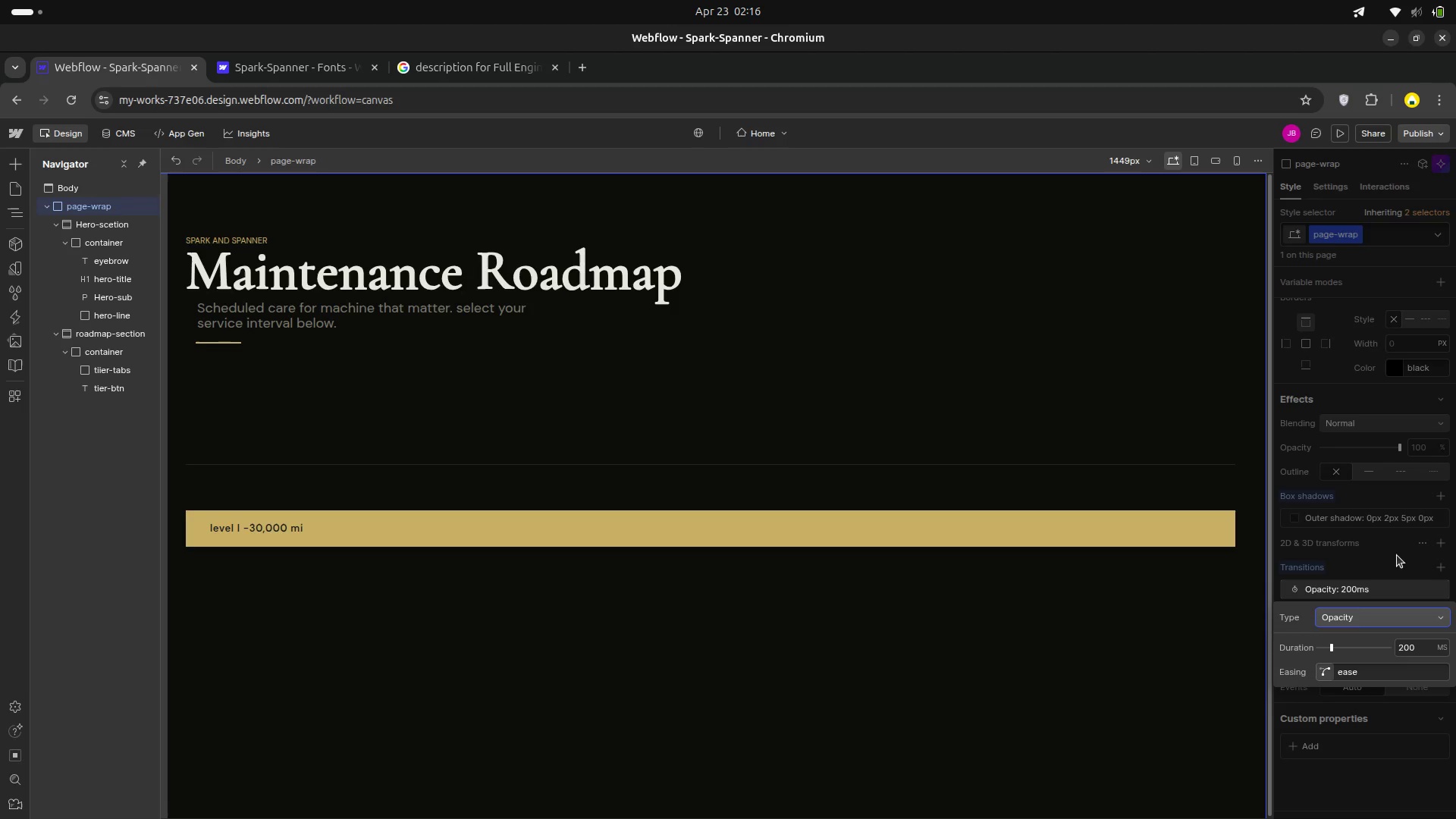 
left_click([1417, 647])
 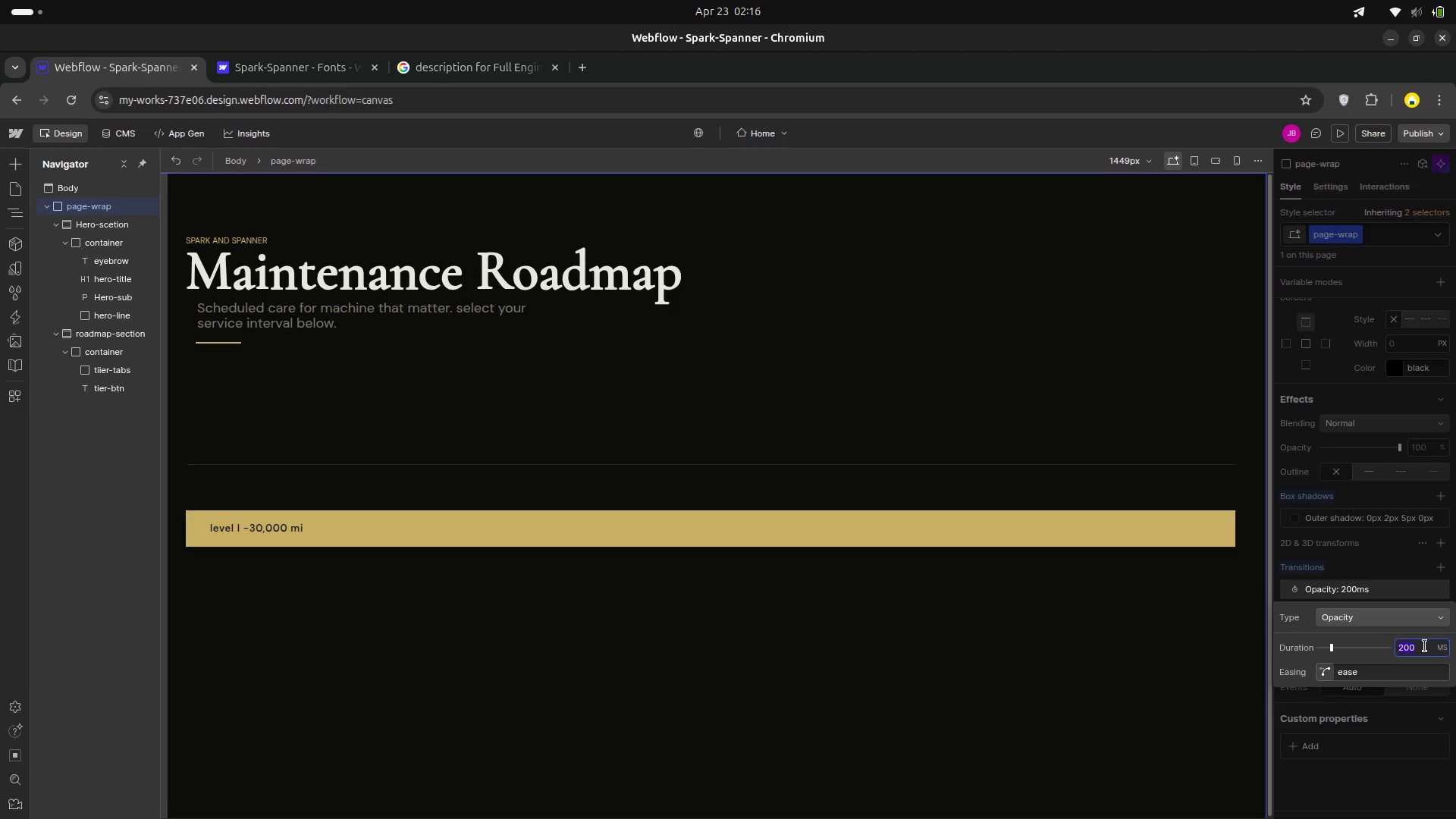 
left_click([1425, 646])
 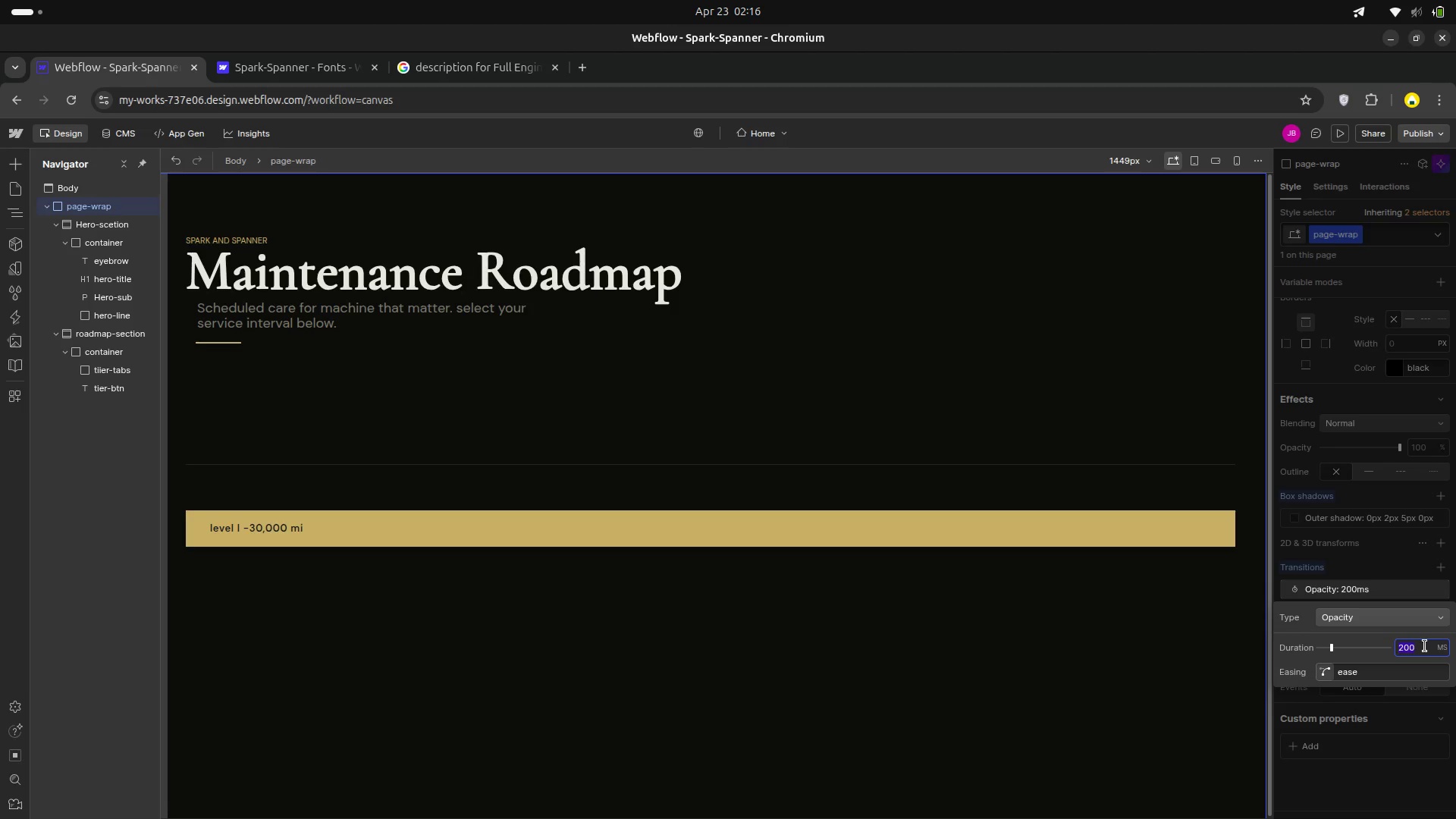 
key(Backspace)
type(12)
 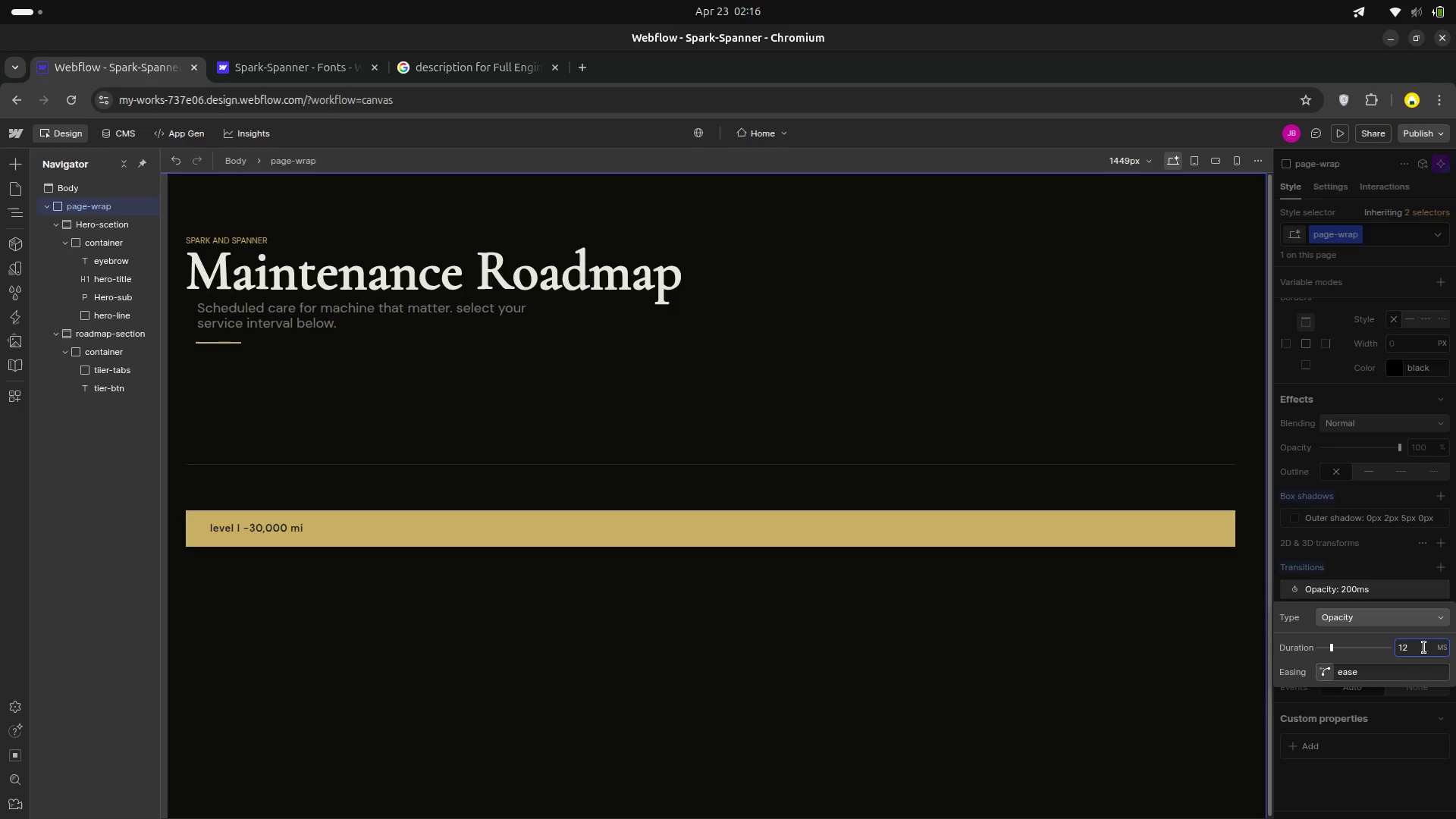 
key(Enter)
 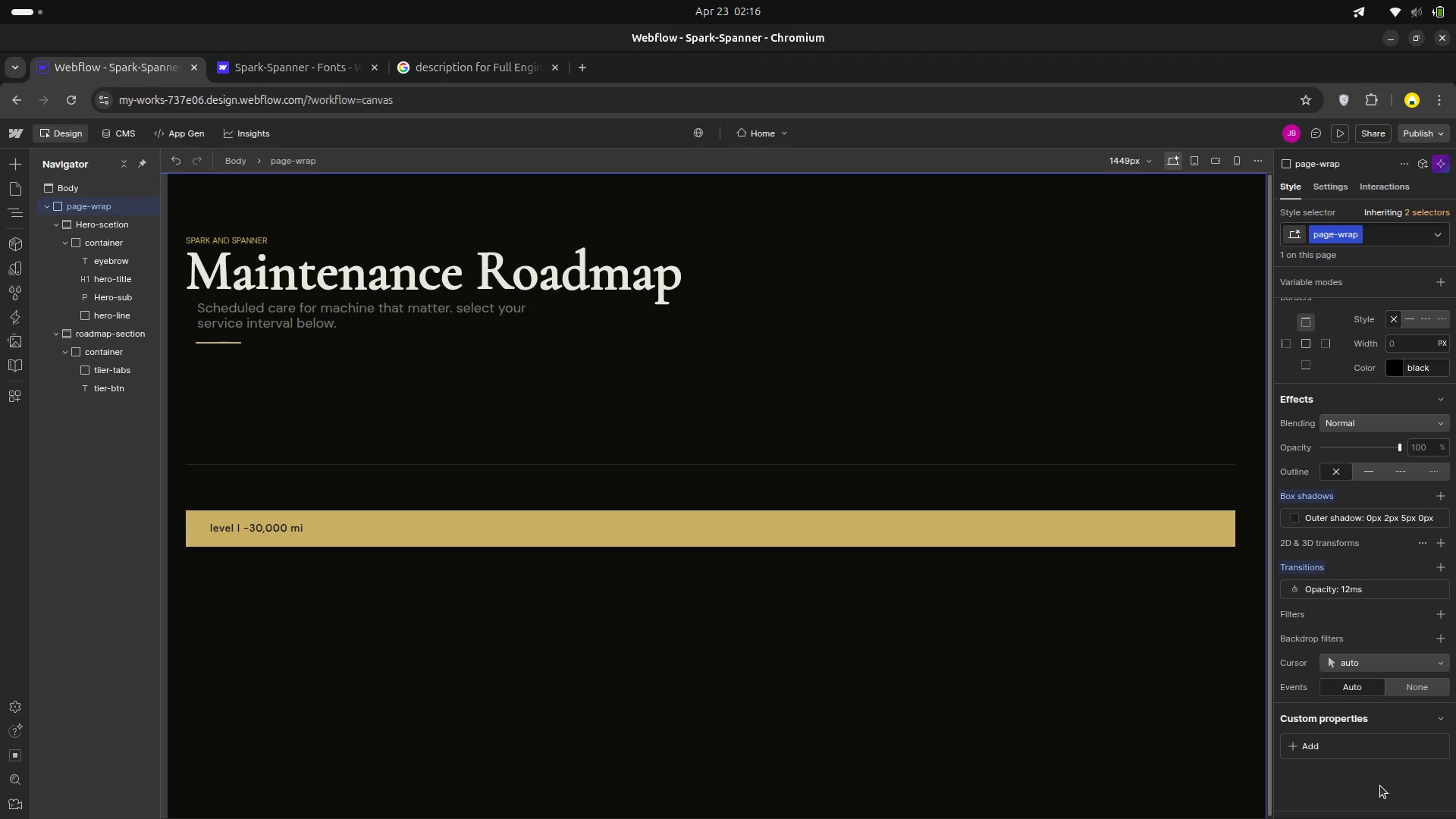 
scroll: coordinate [1401, 691], scroll_direction: down, amount: 5.0
 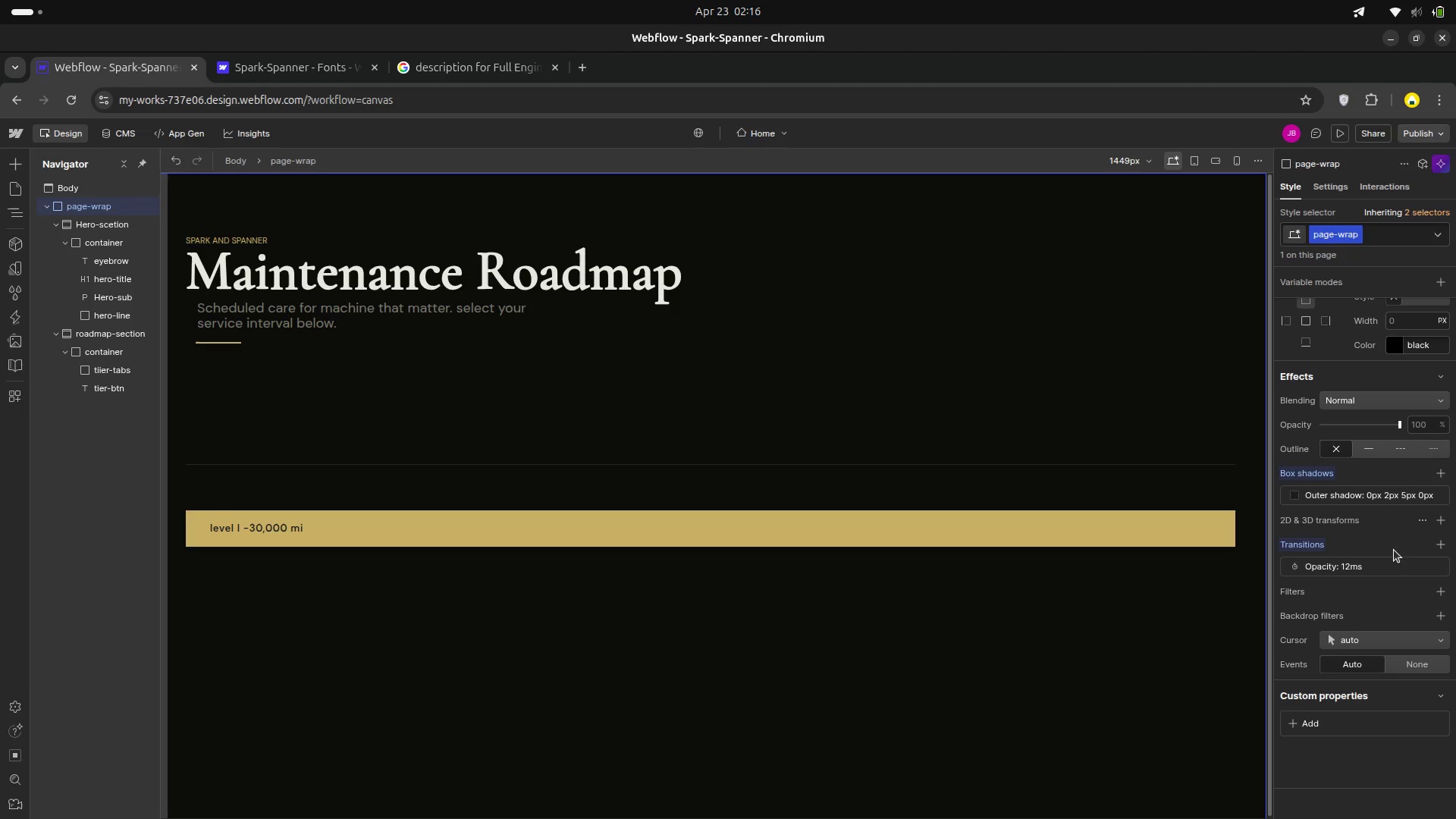 
wait(15.86)
 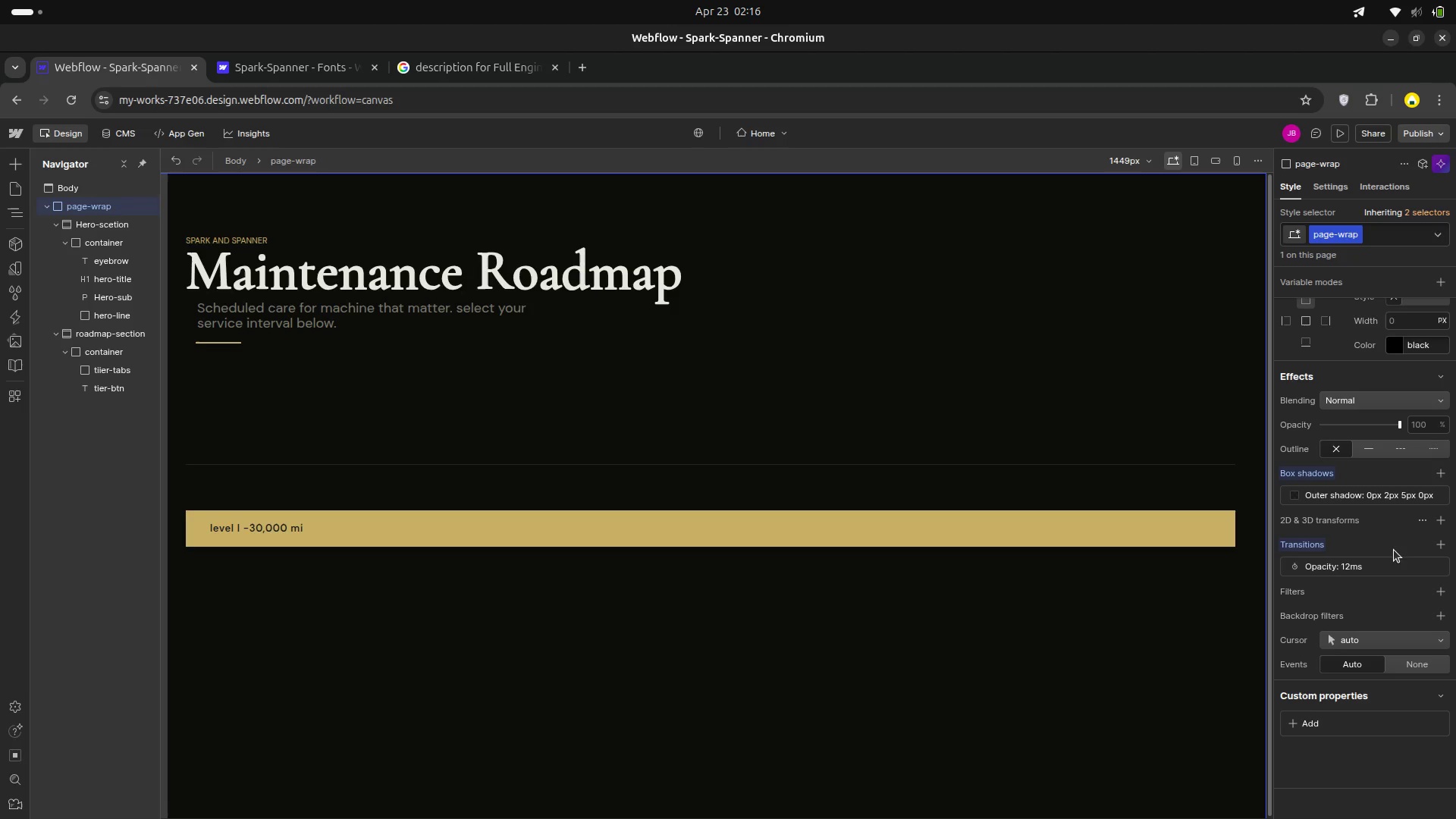 
scroll: coordinate [1399, 592], scroll_direction: up, amount: 1.0
 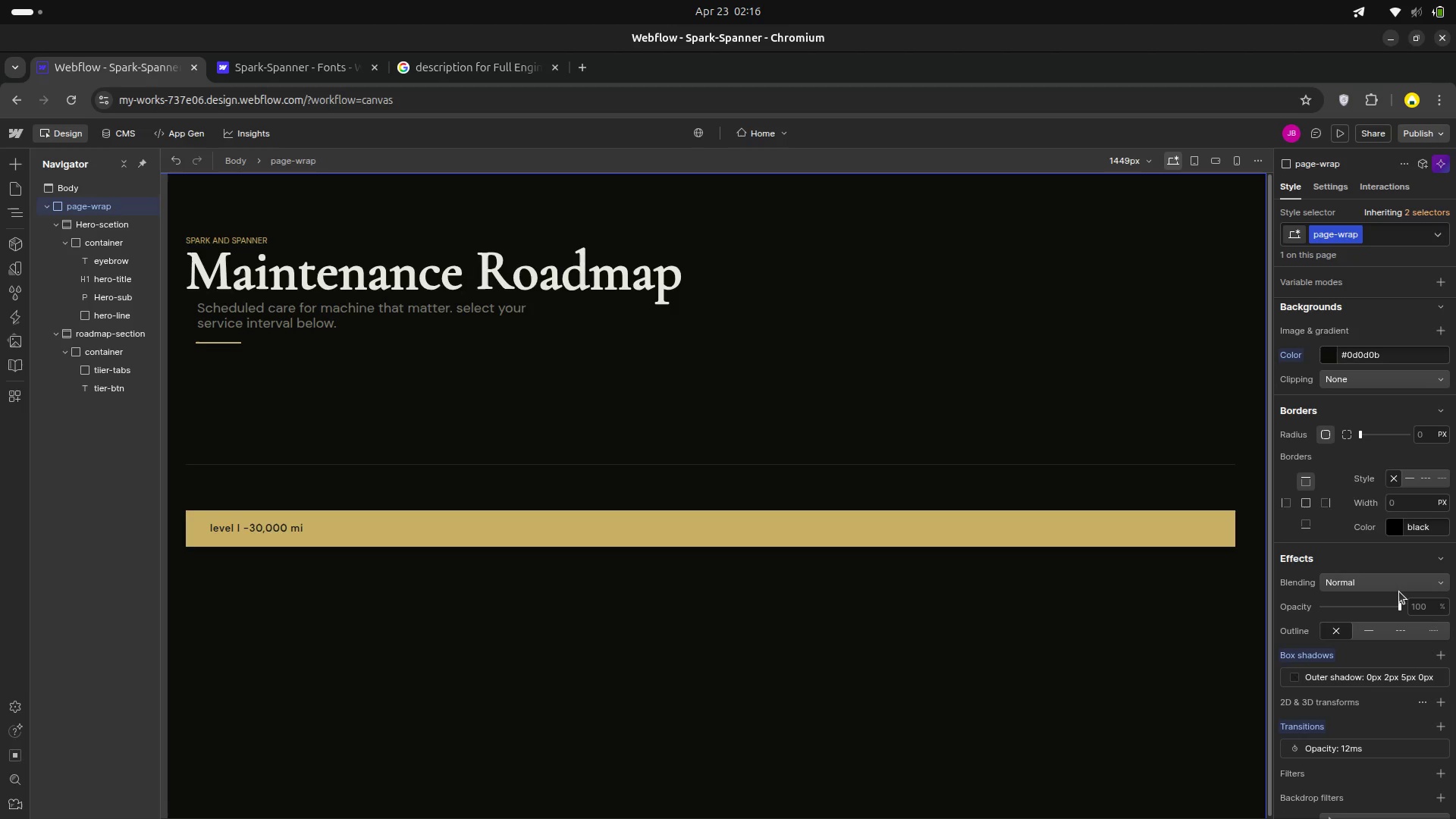 
scroll: coordinate [1399, 592], scroll_direction: down, amount: 2.0
 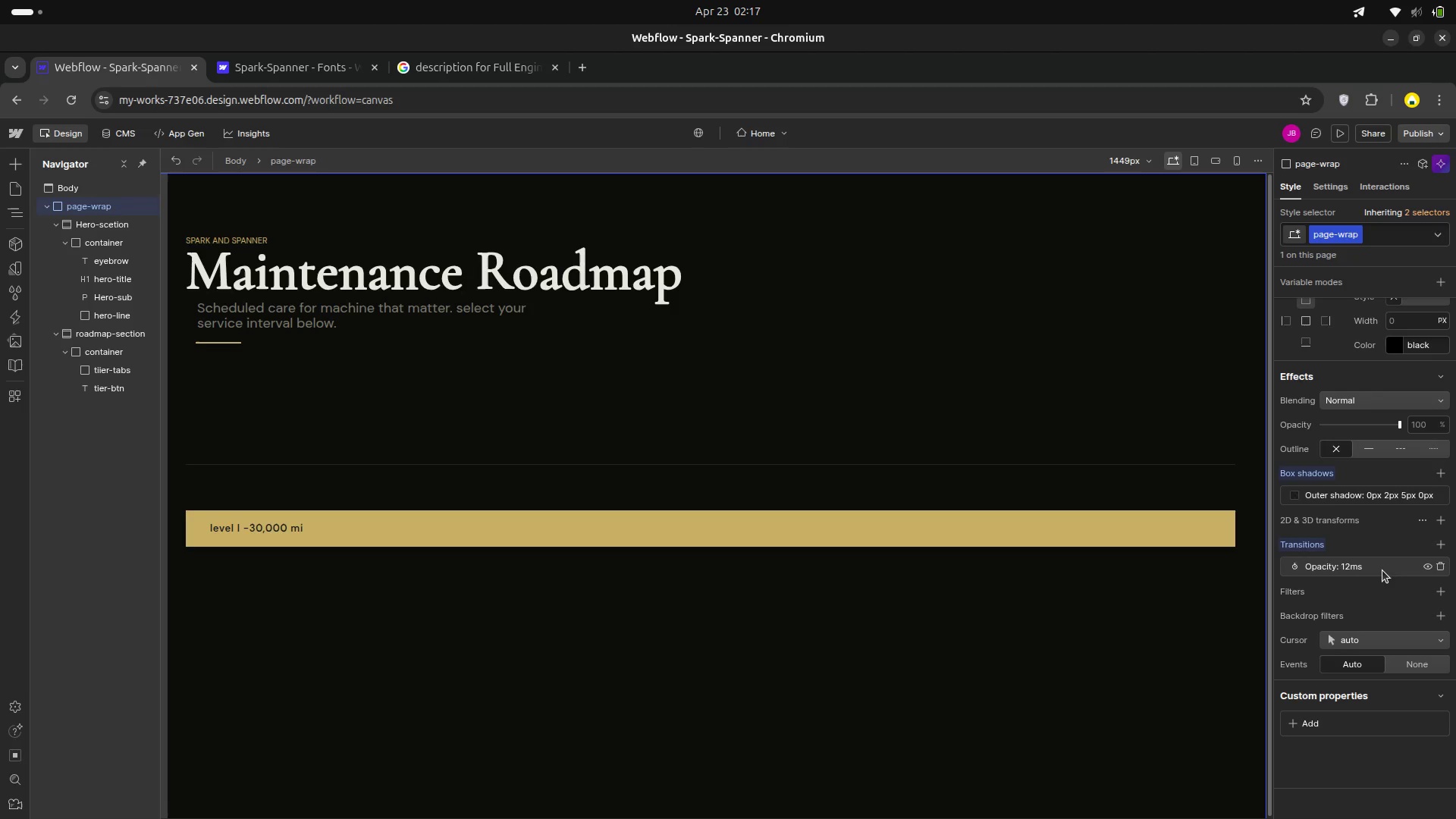 
left_click([1375, 570])
 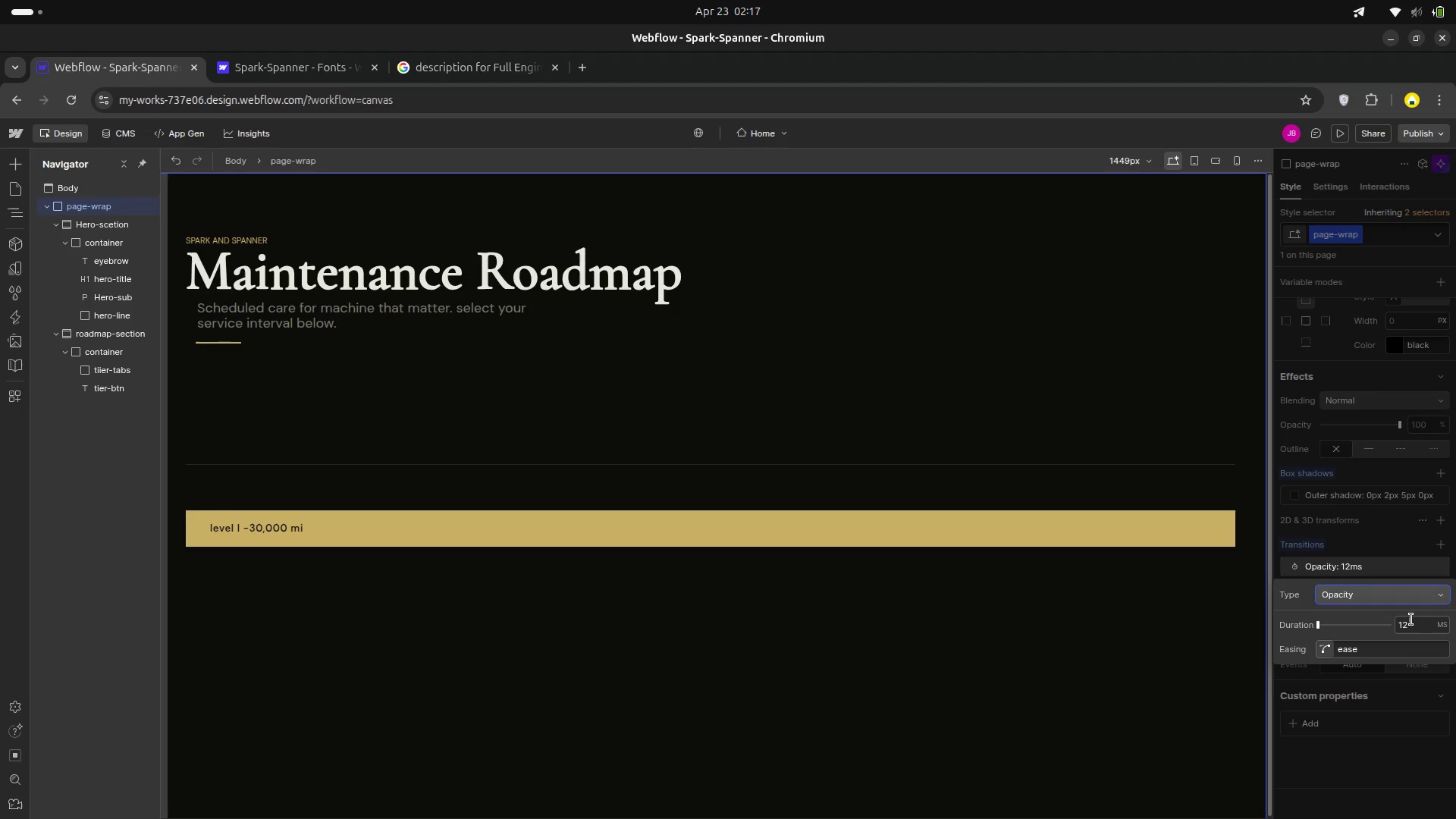 
left_click([1412, 623])
 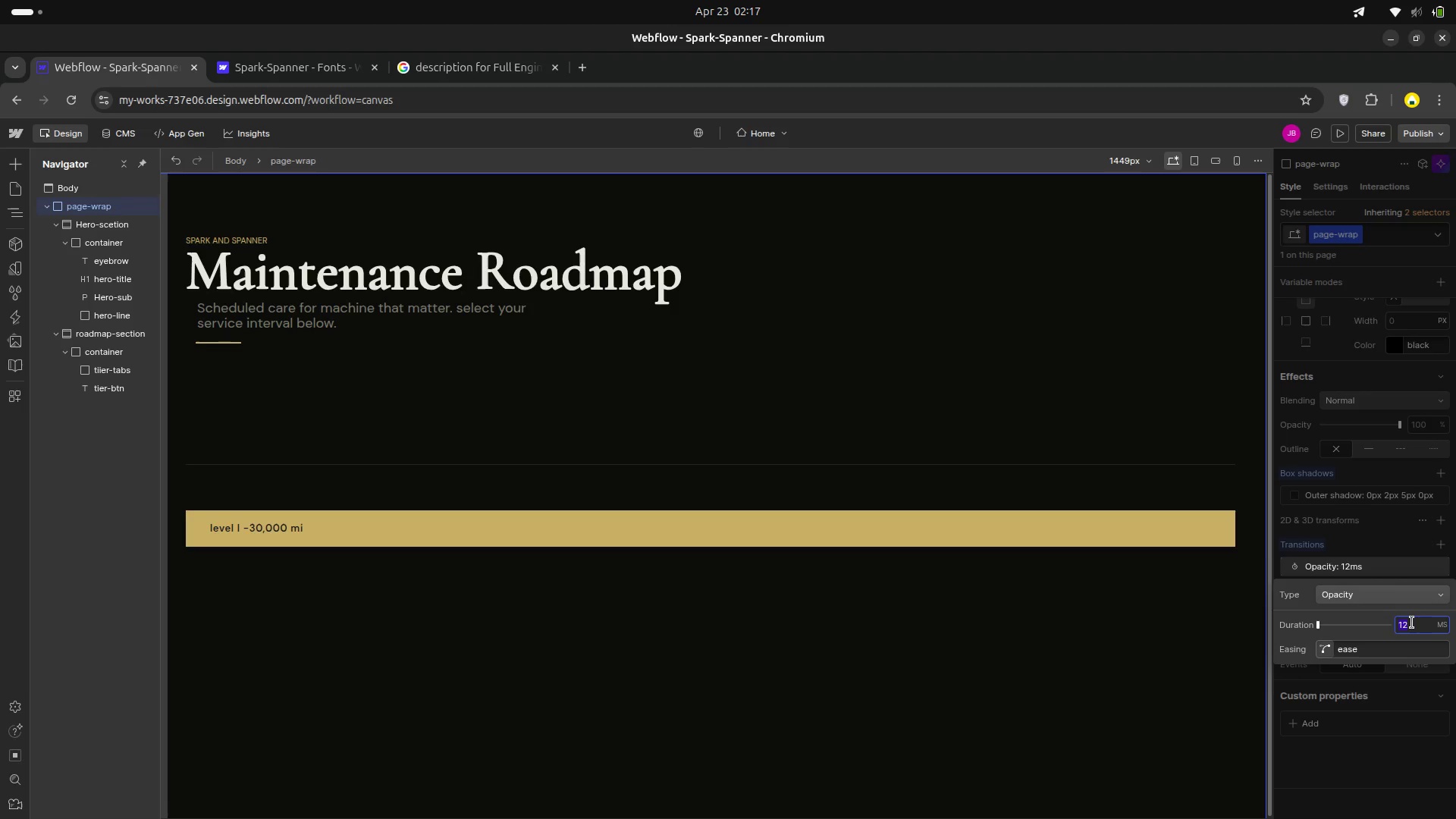 
key(Backspace)
 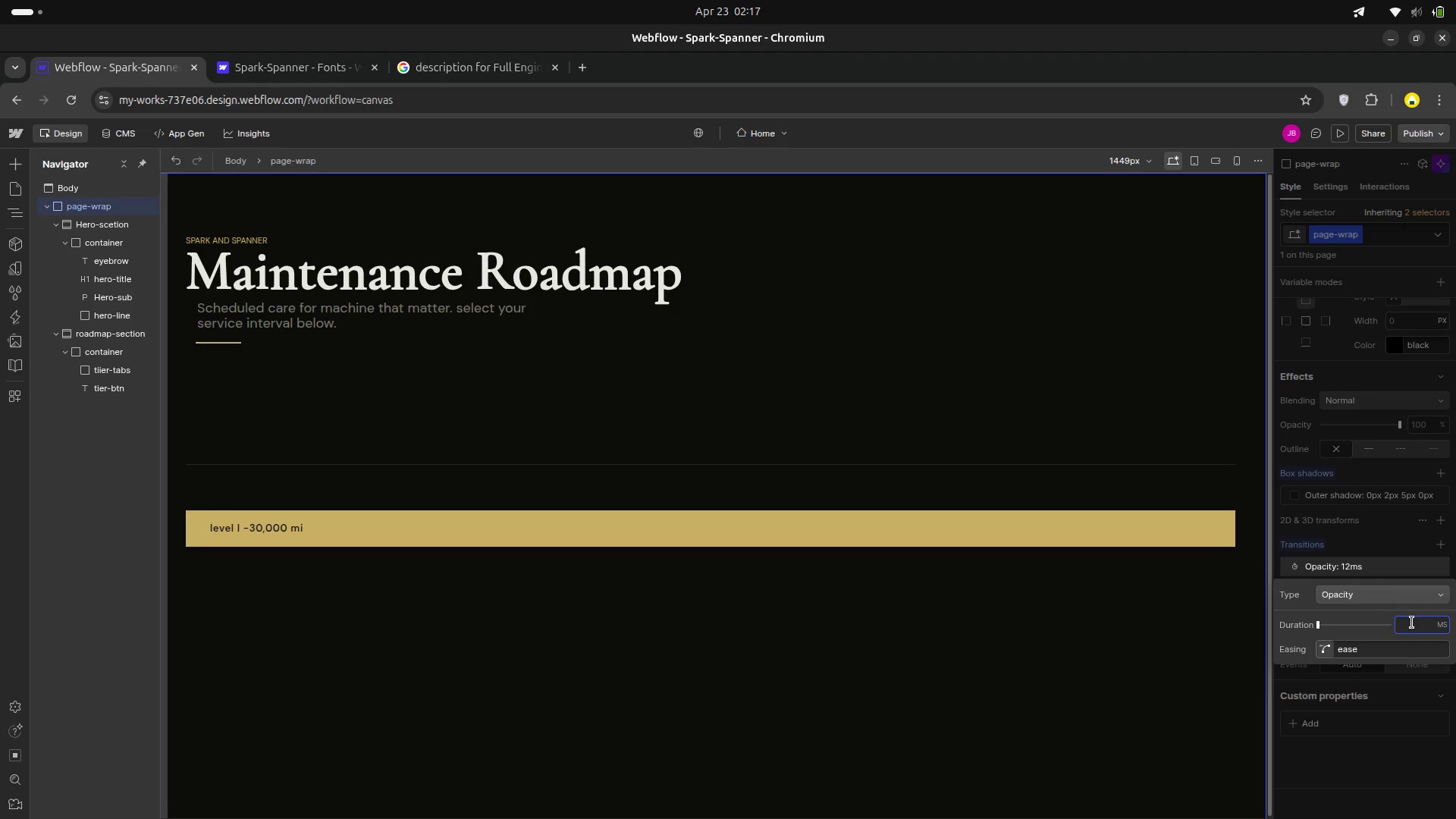 
key(2)
 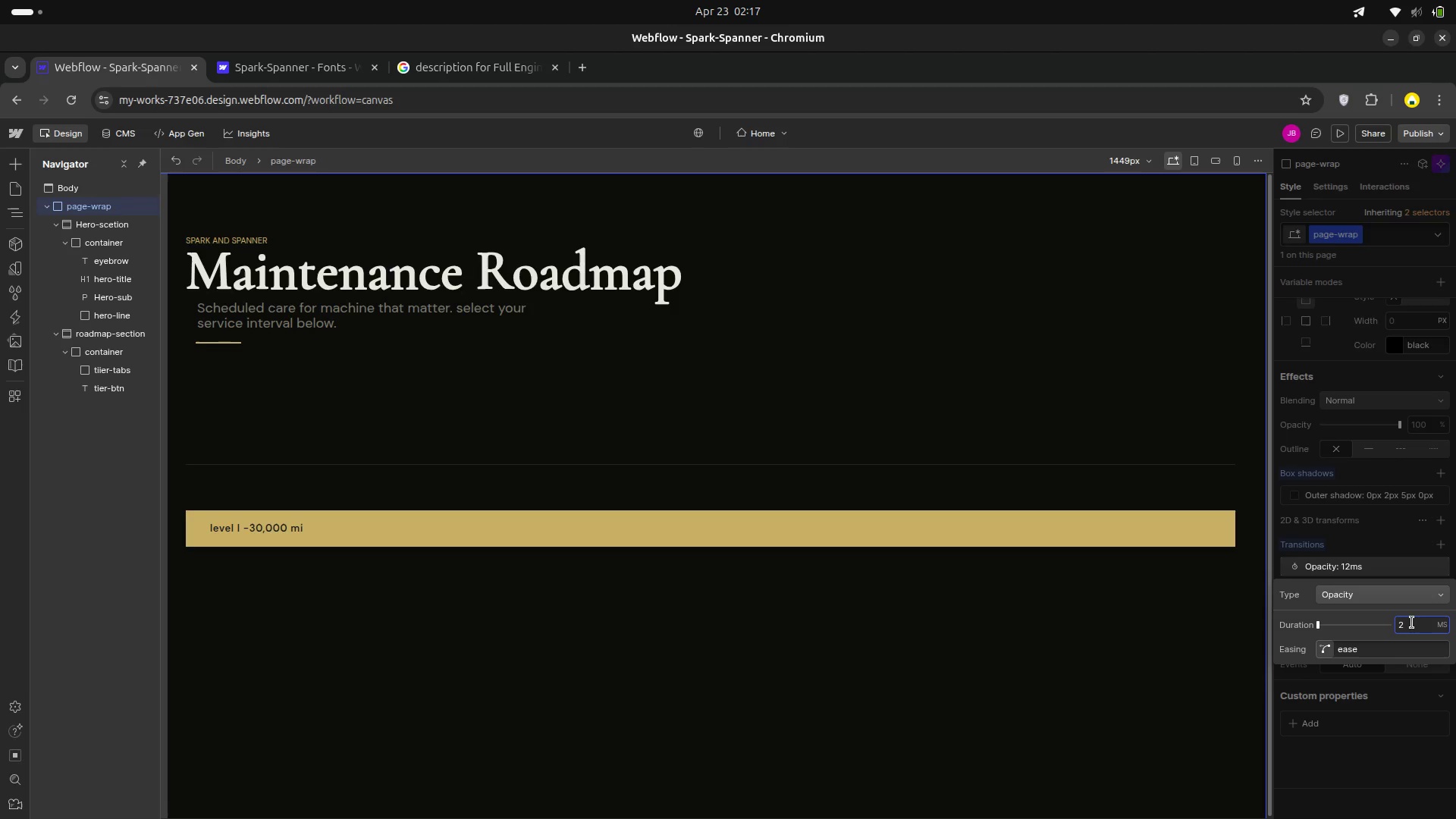 
key(Enter)
 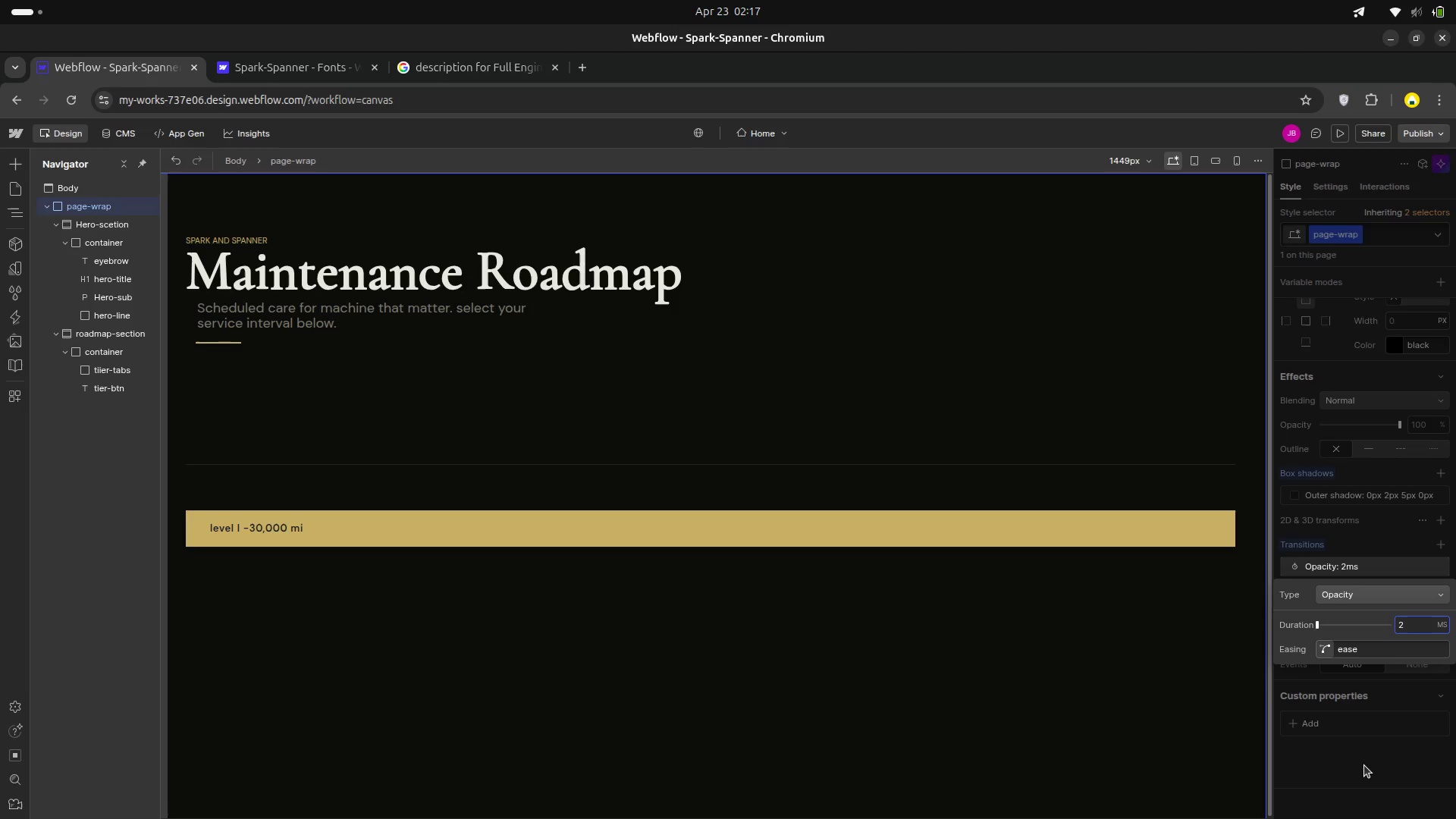 
left_click([1364, 765])
 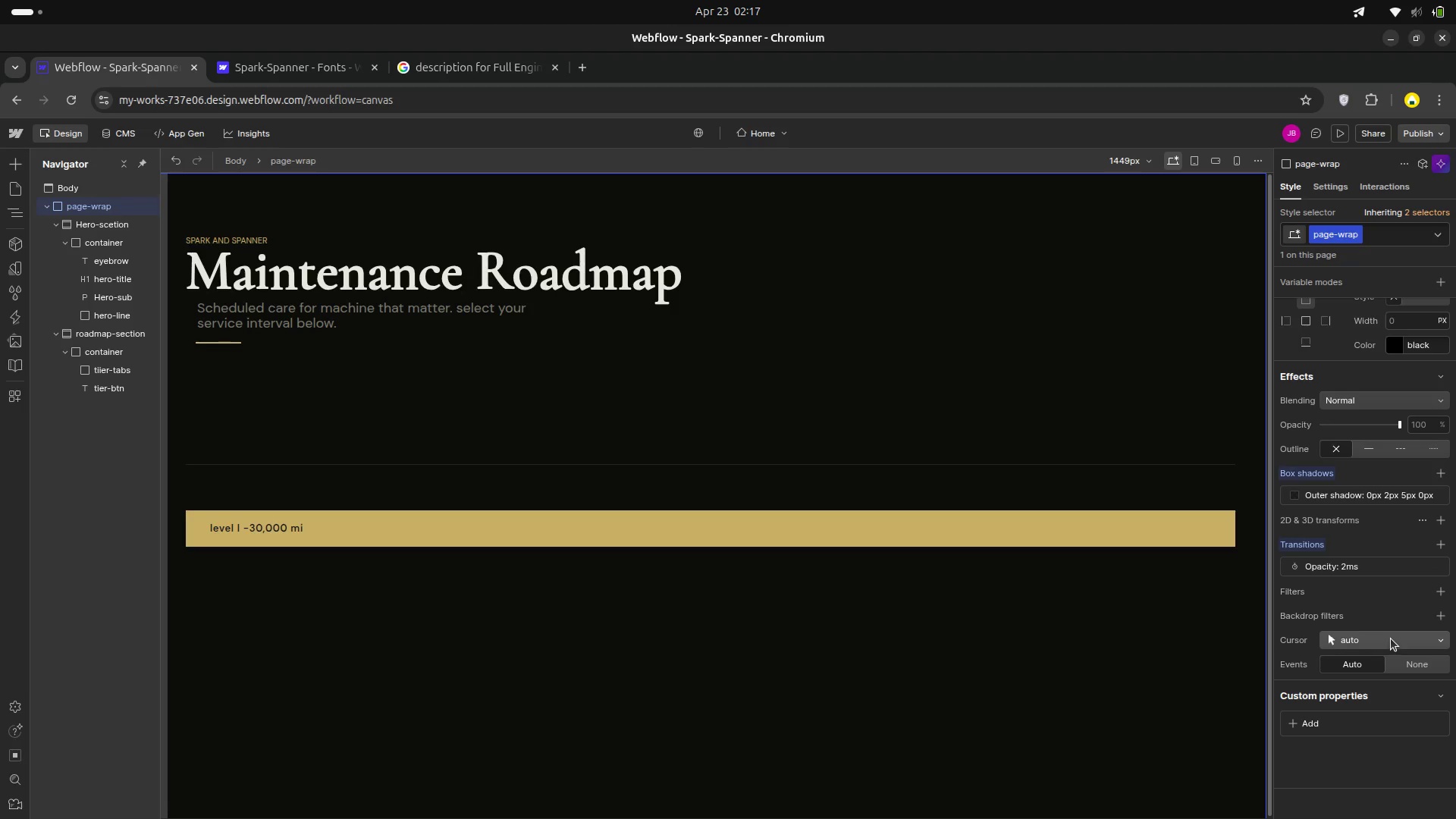 
scroll: coordinate [1391, 639], scroll_direction: up, amount: 1.0
 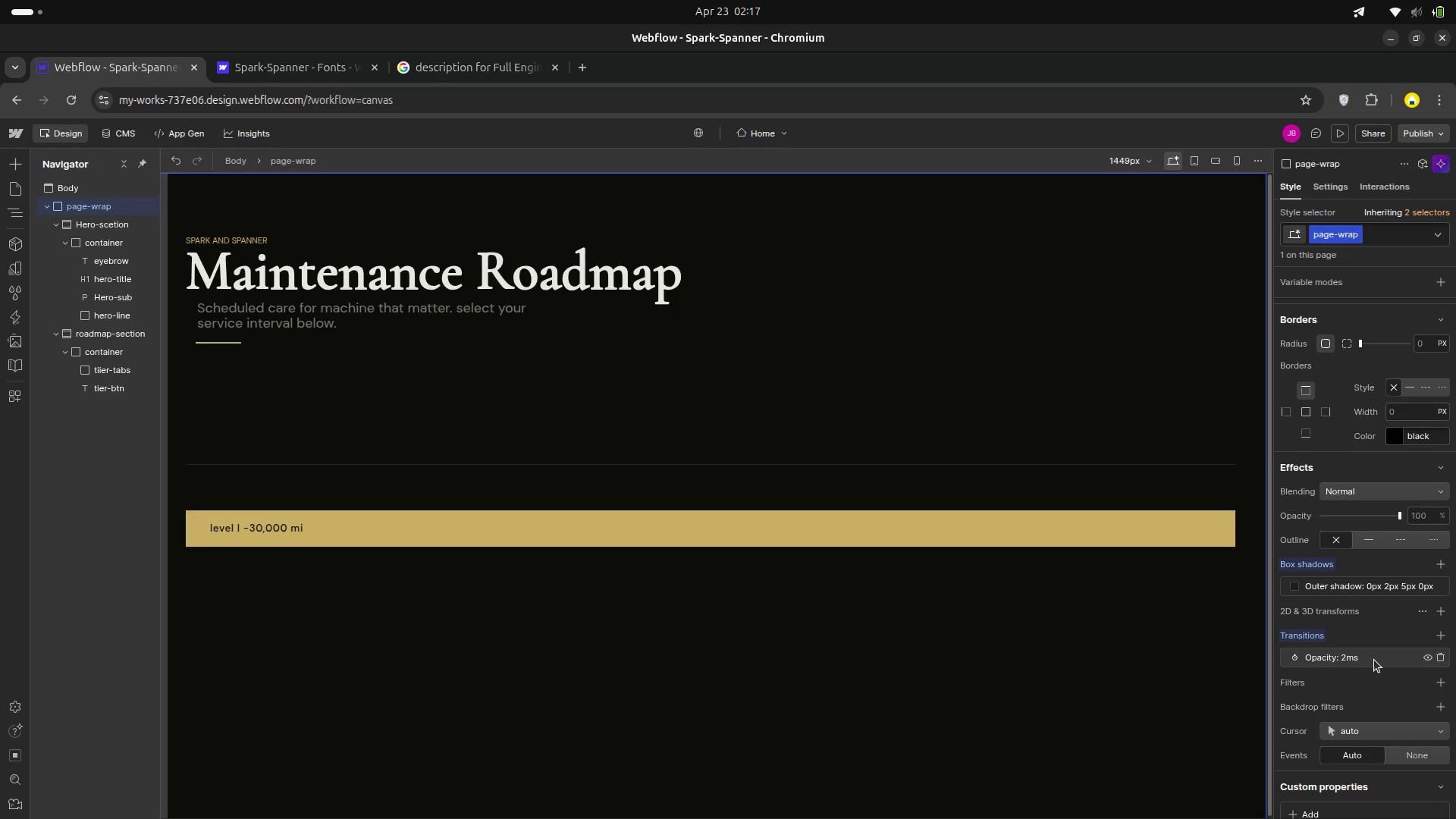 
wait(12.76)
 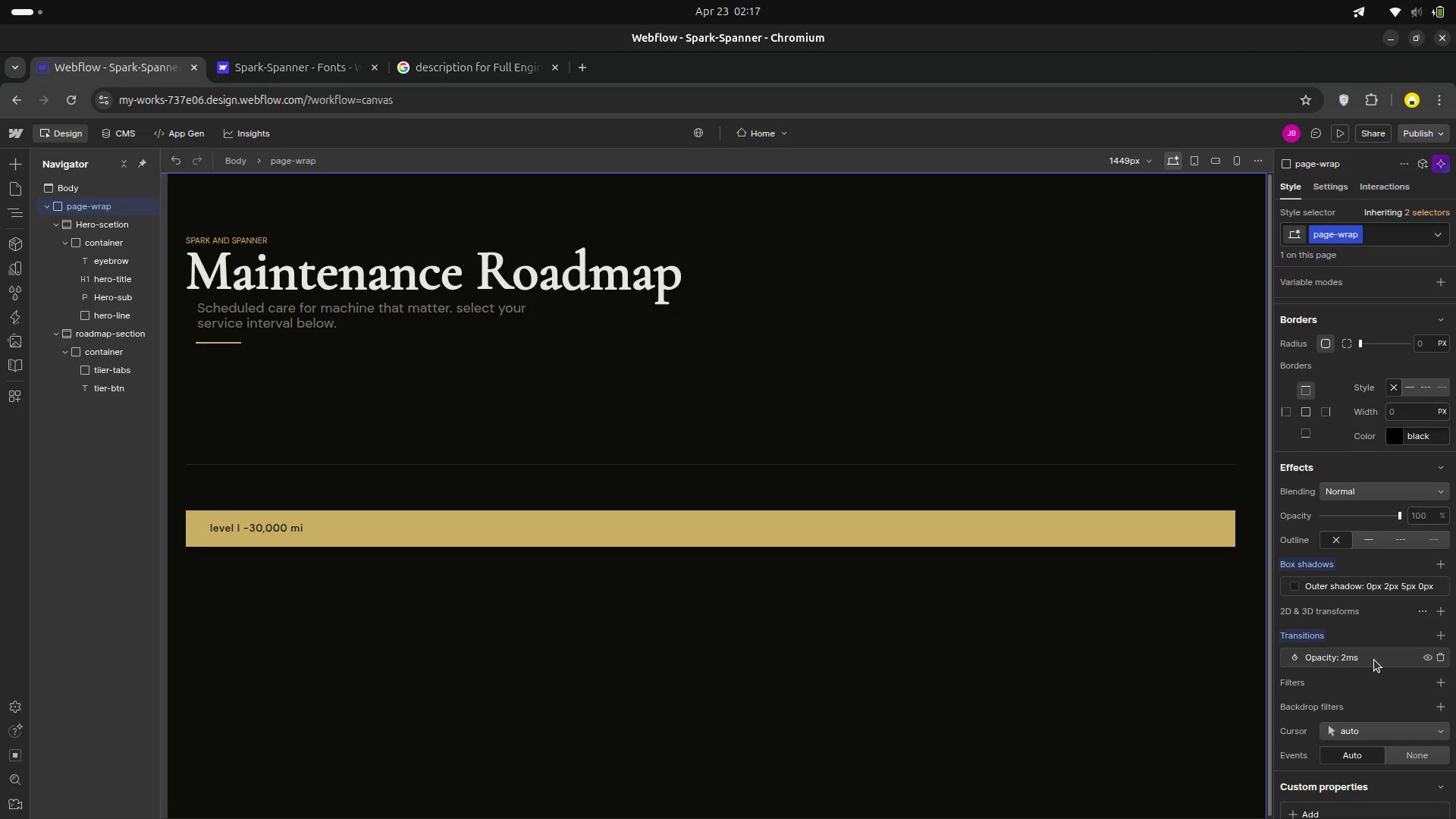 
left_click([1427, 209])
 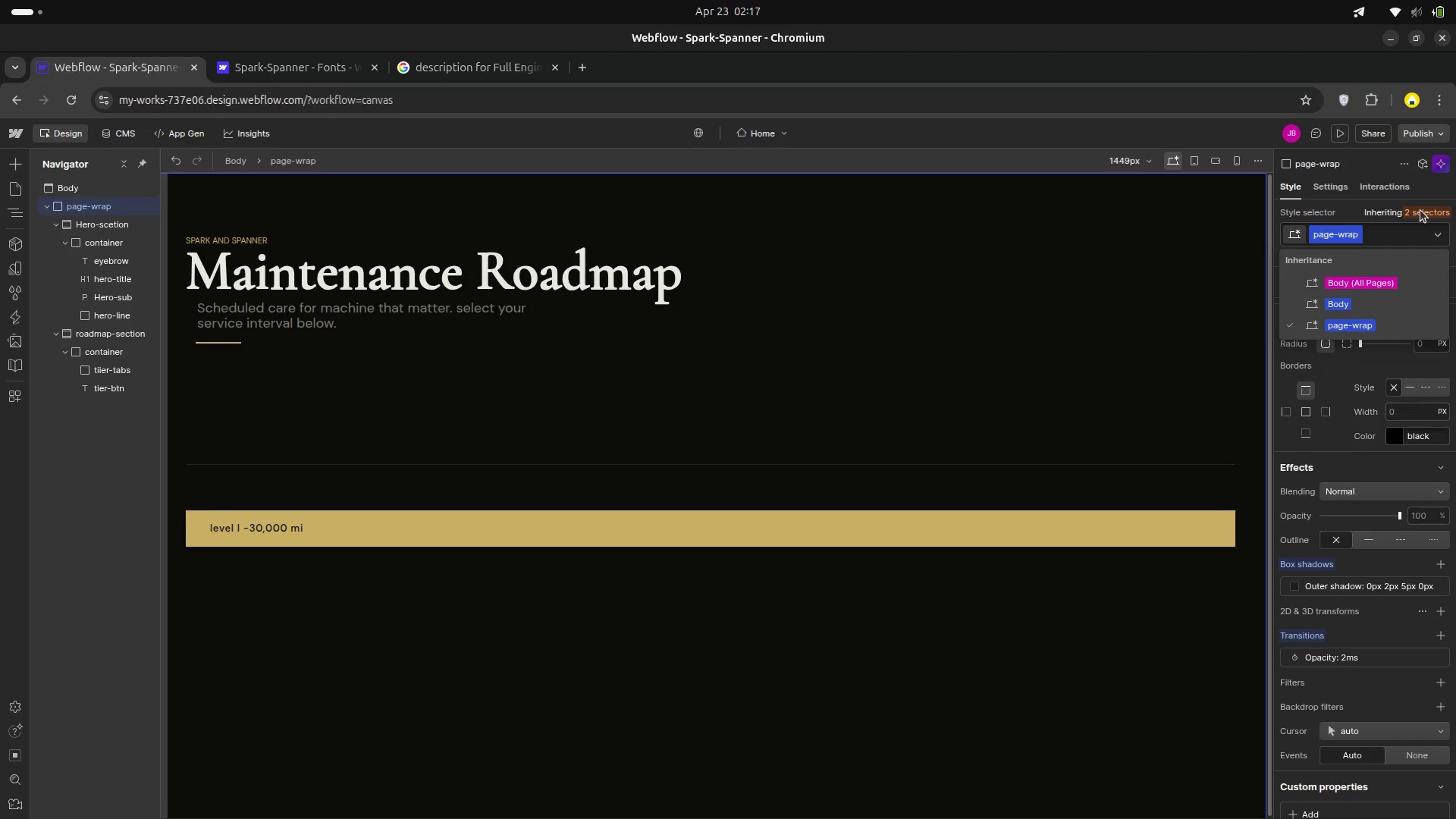 
left_click([1420, 210])
 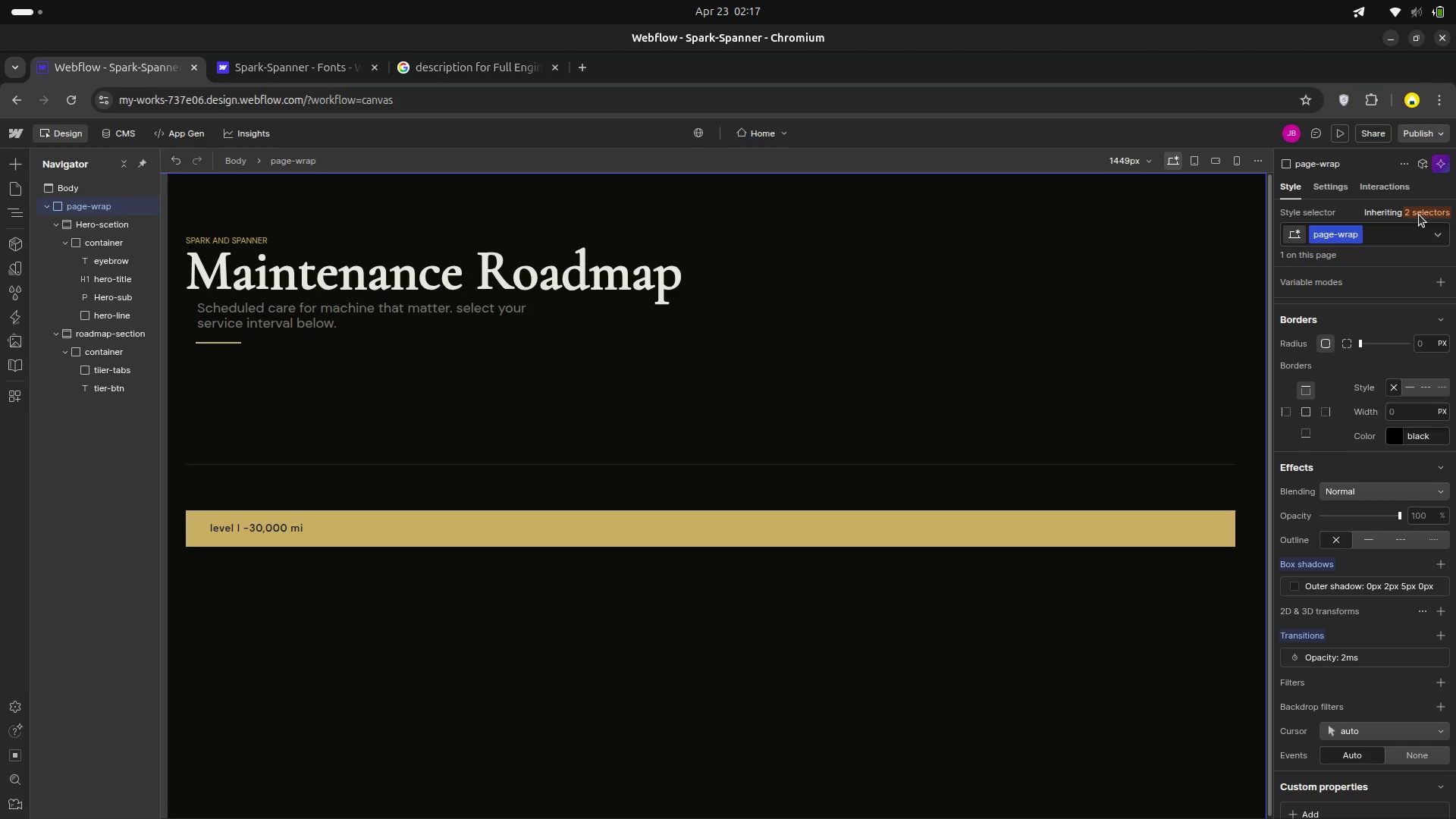 
key(Control+Z)
 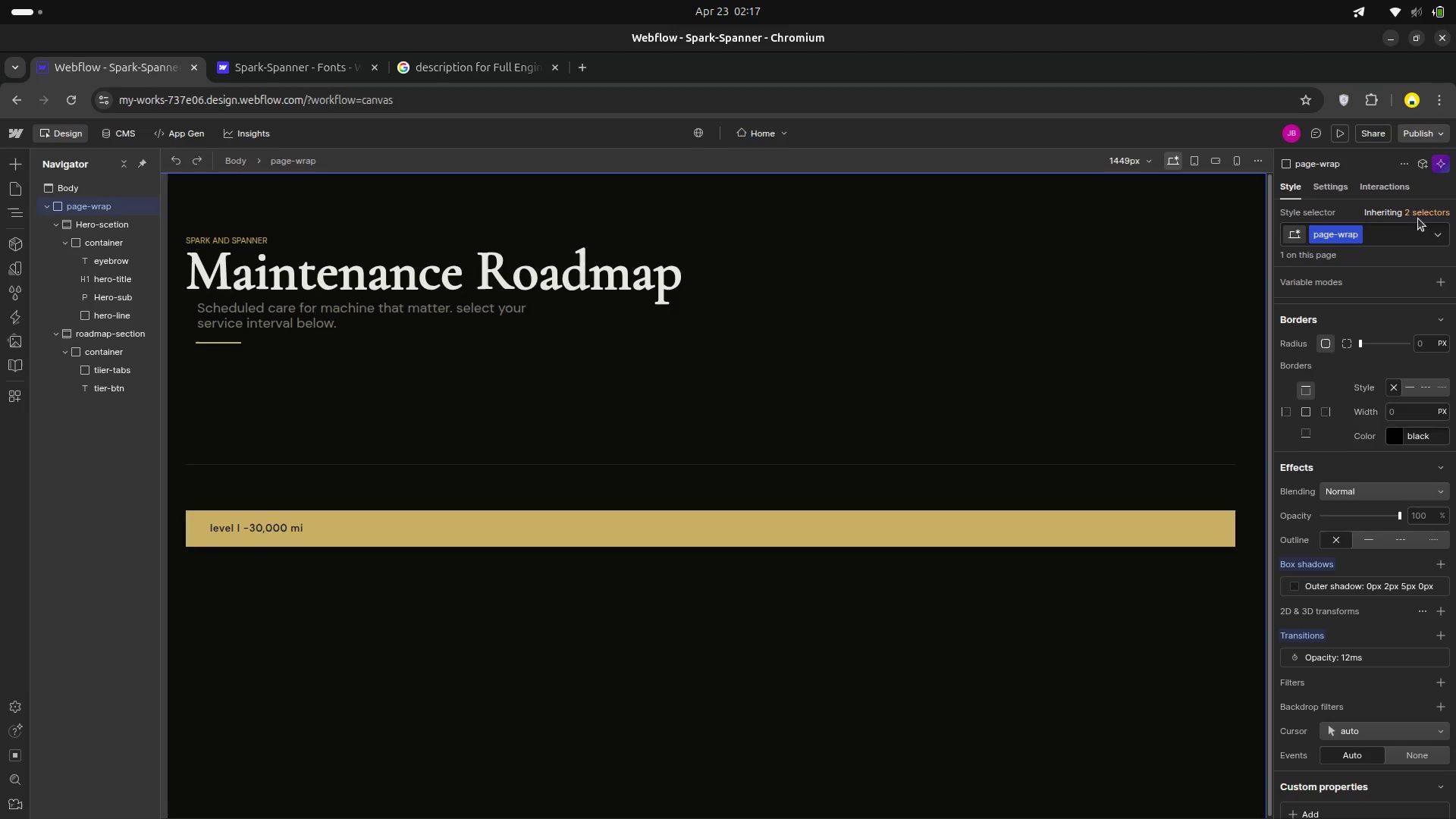 
key(Control+Z)
 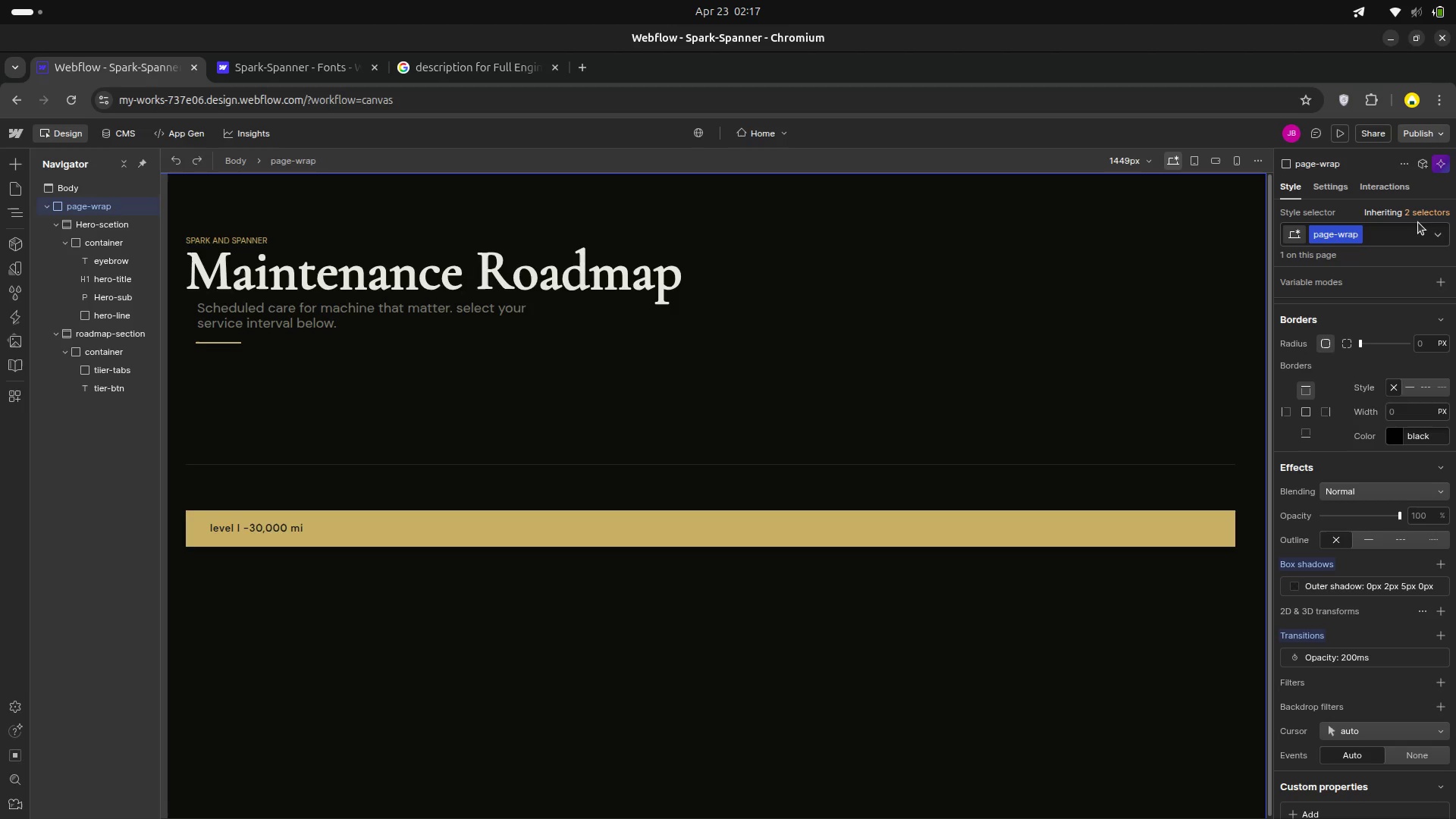 
key(Control+Z)
 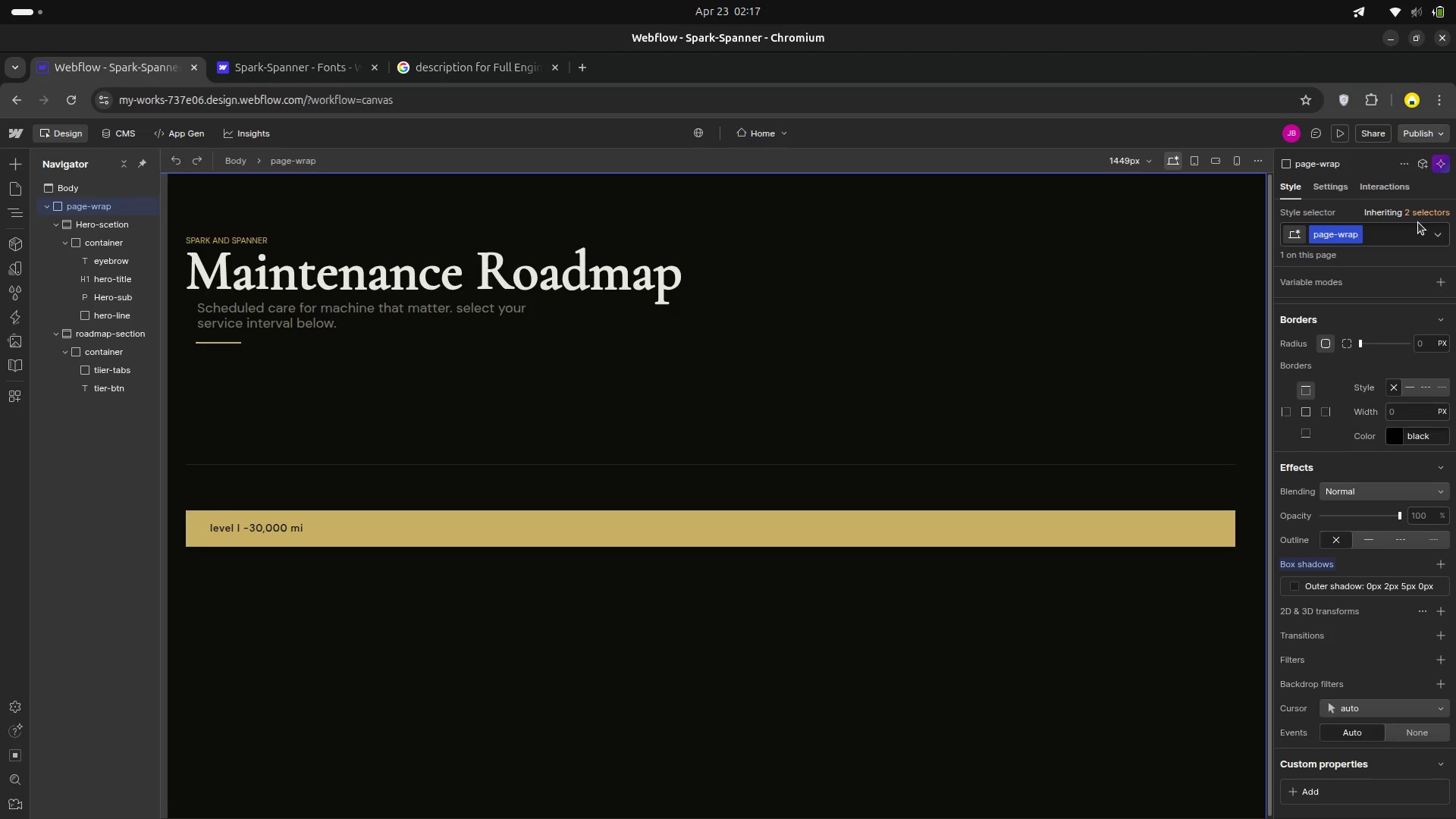 
key(Control+Z)
 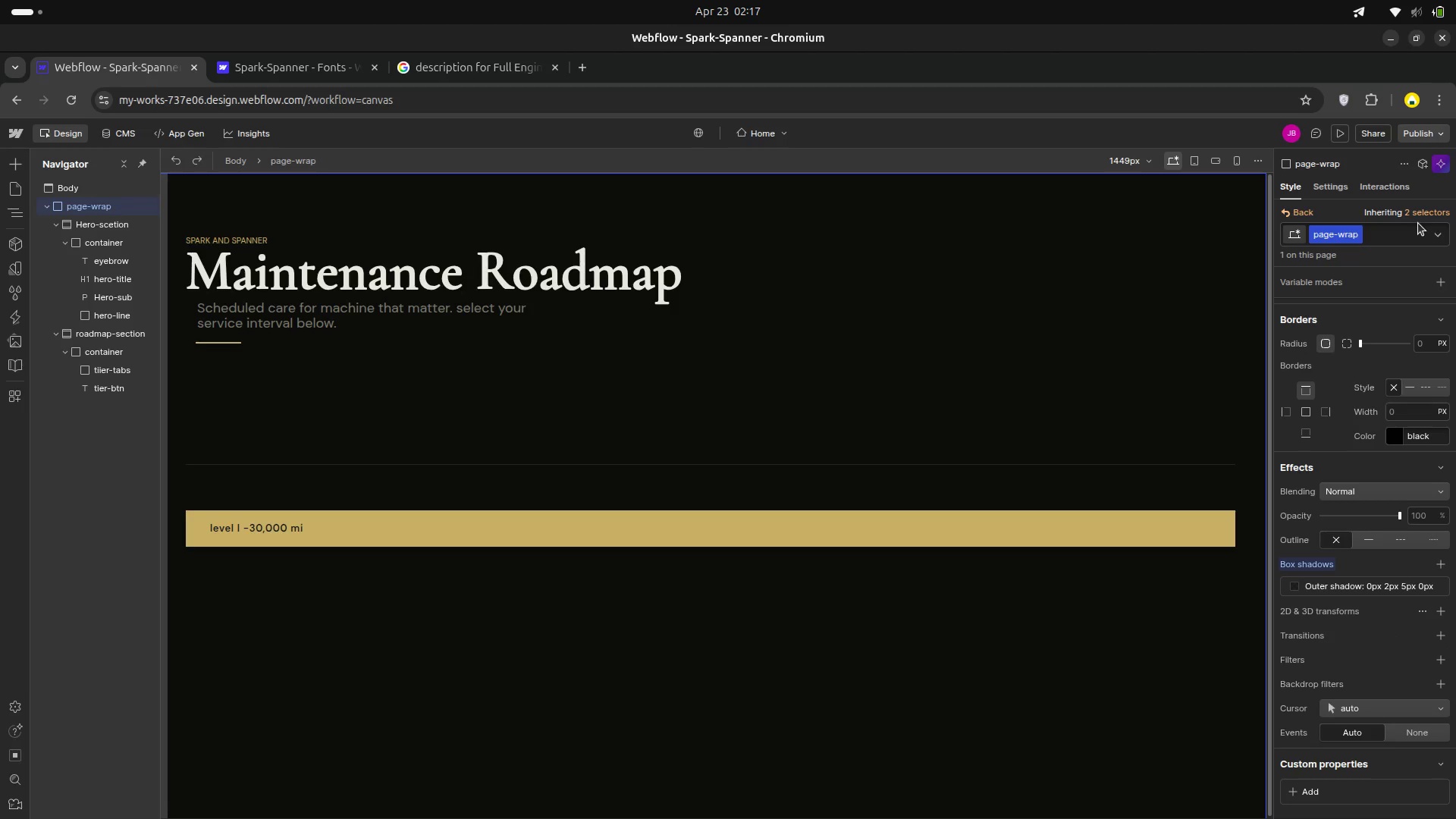 
key(Control+Z)
 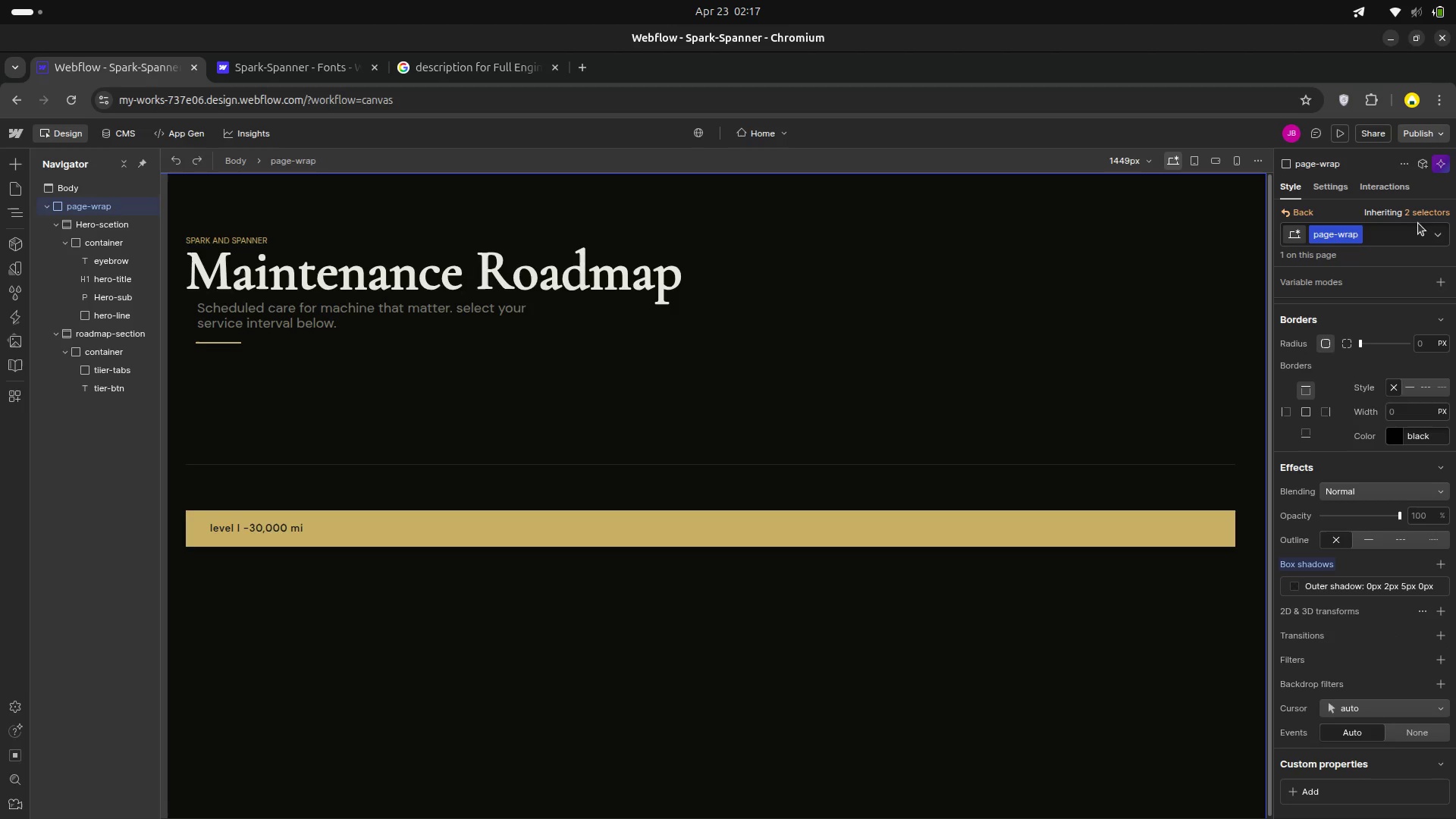 
key(Control+Z)
 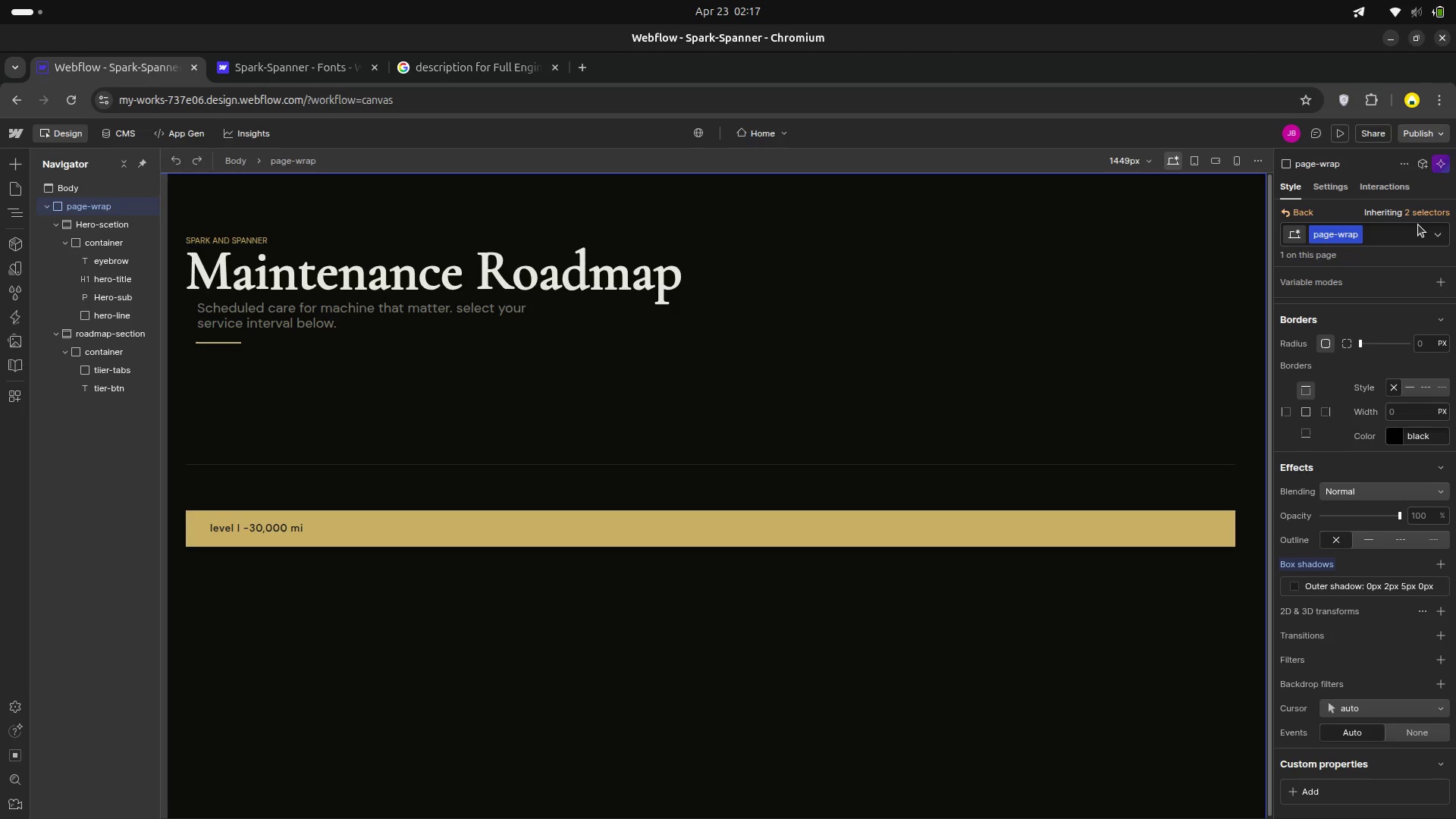 
key(Control+Z)
 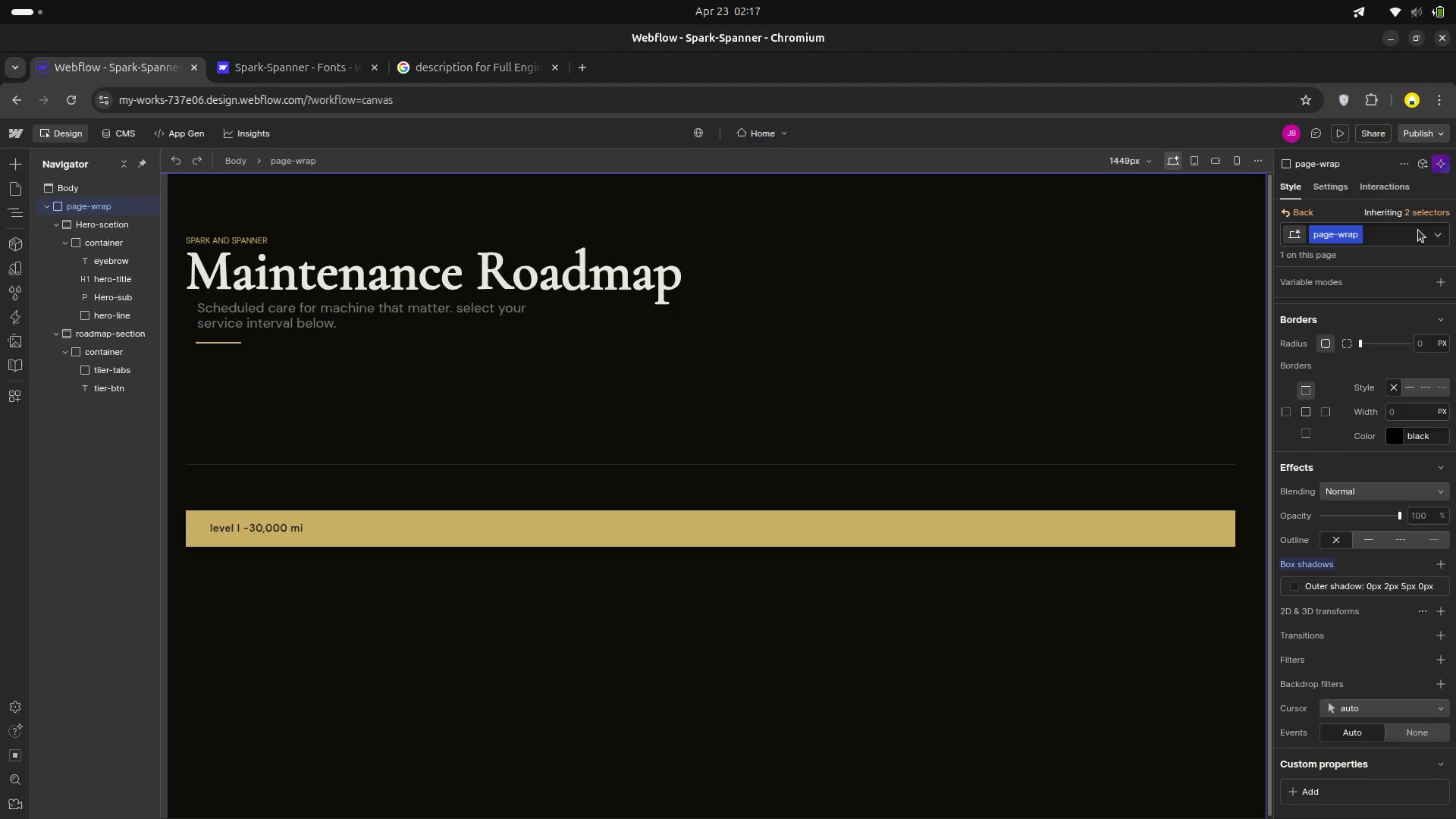 
key(Control+Z)
 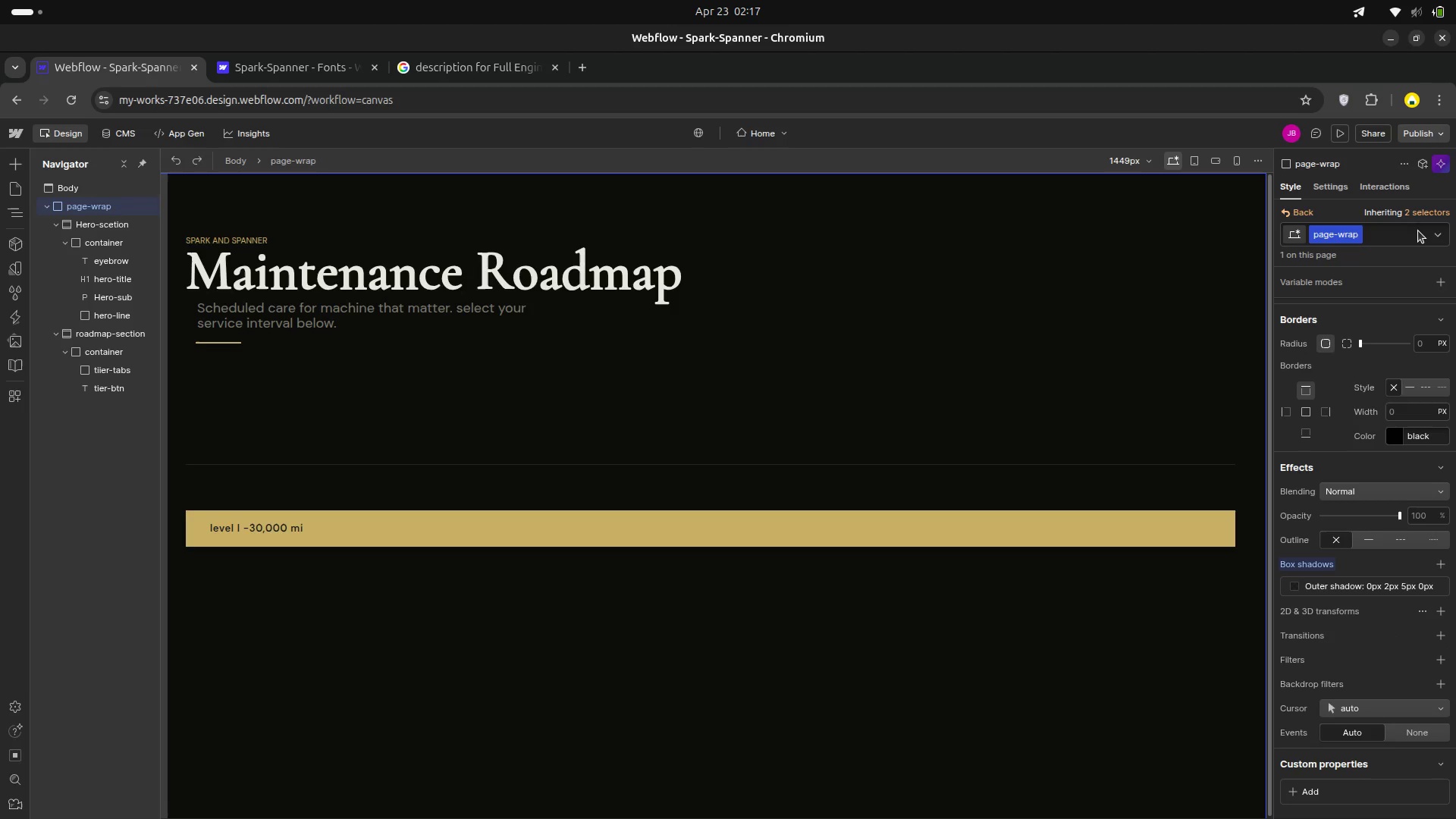 
key(Control+Z)
 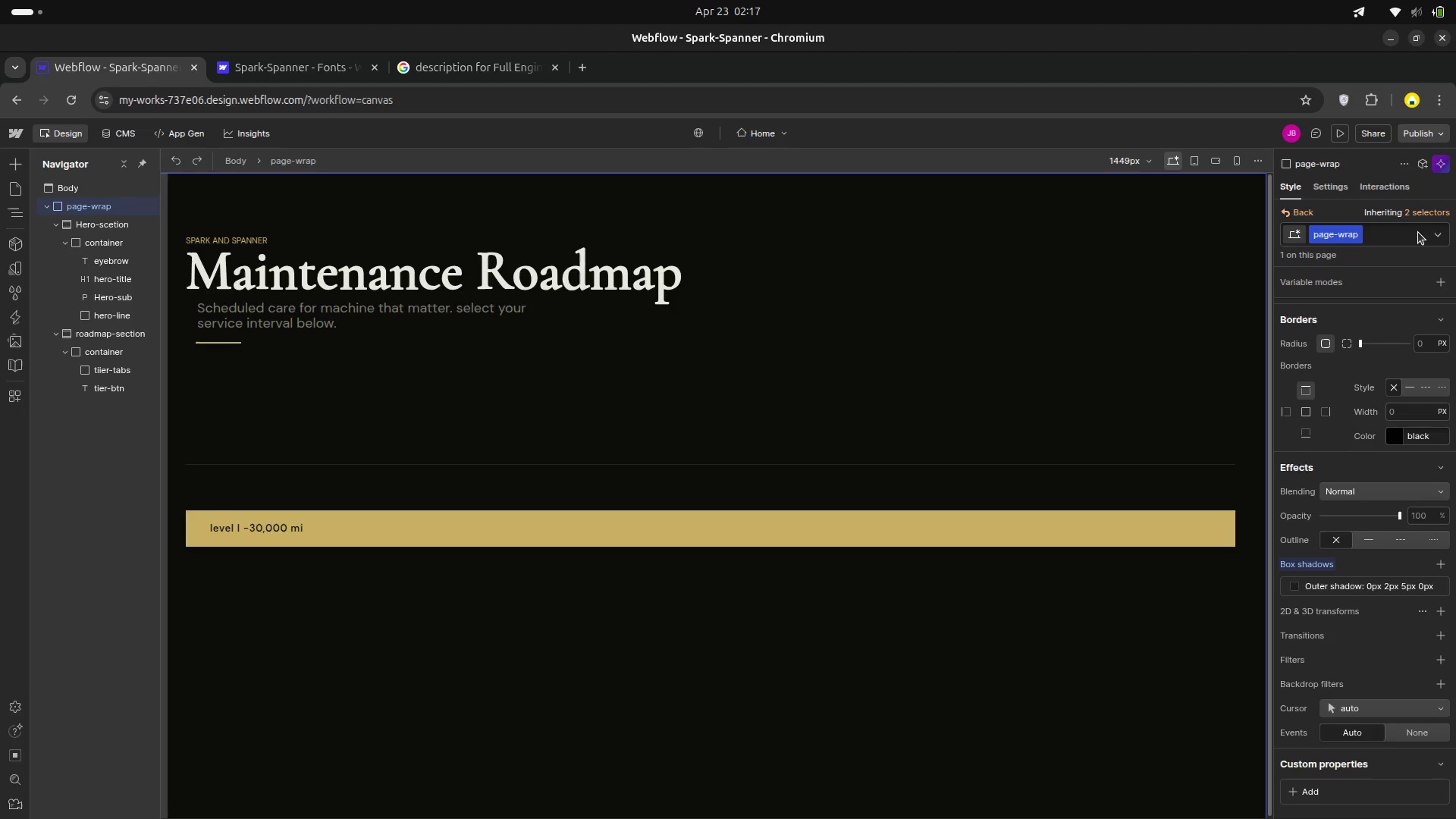 
key(Control+Z)
 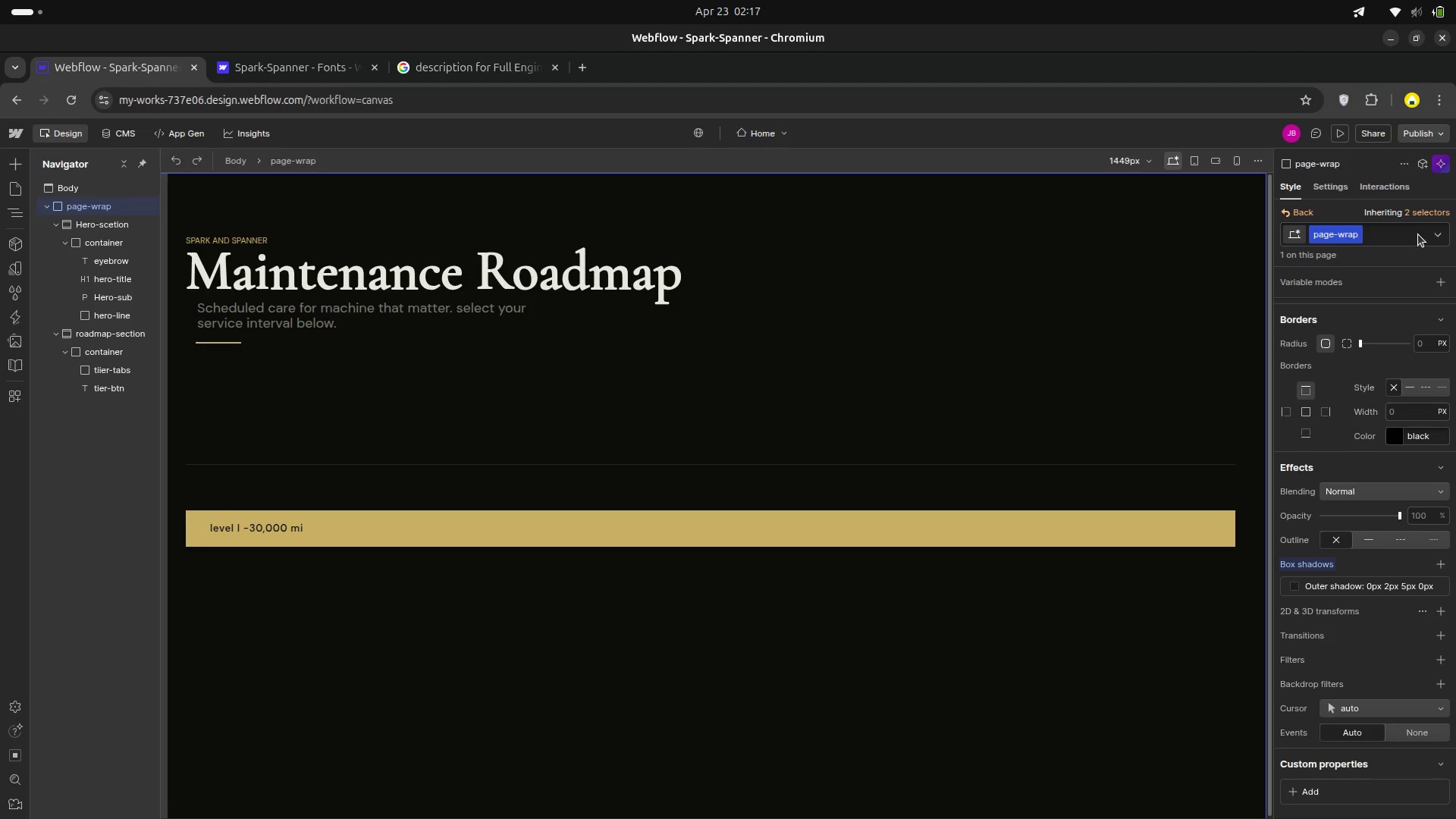 
key(Control+Z)
 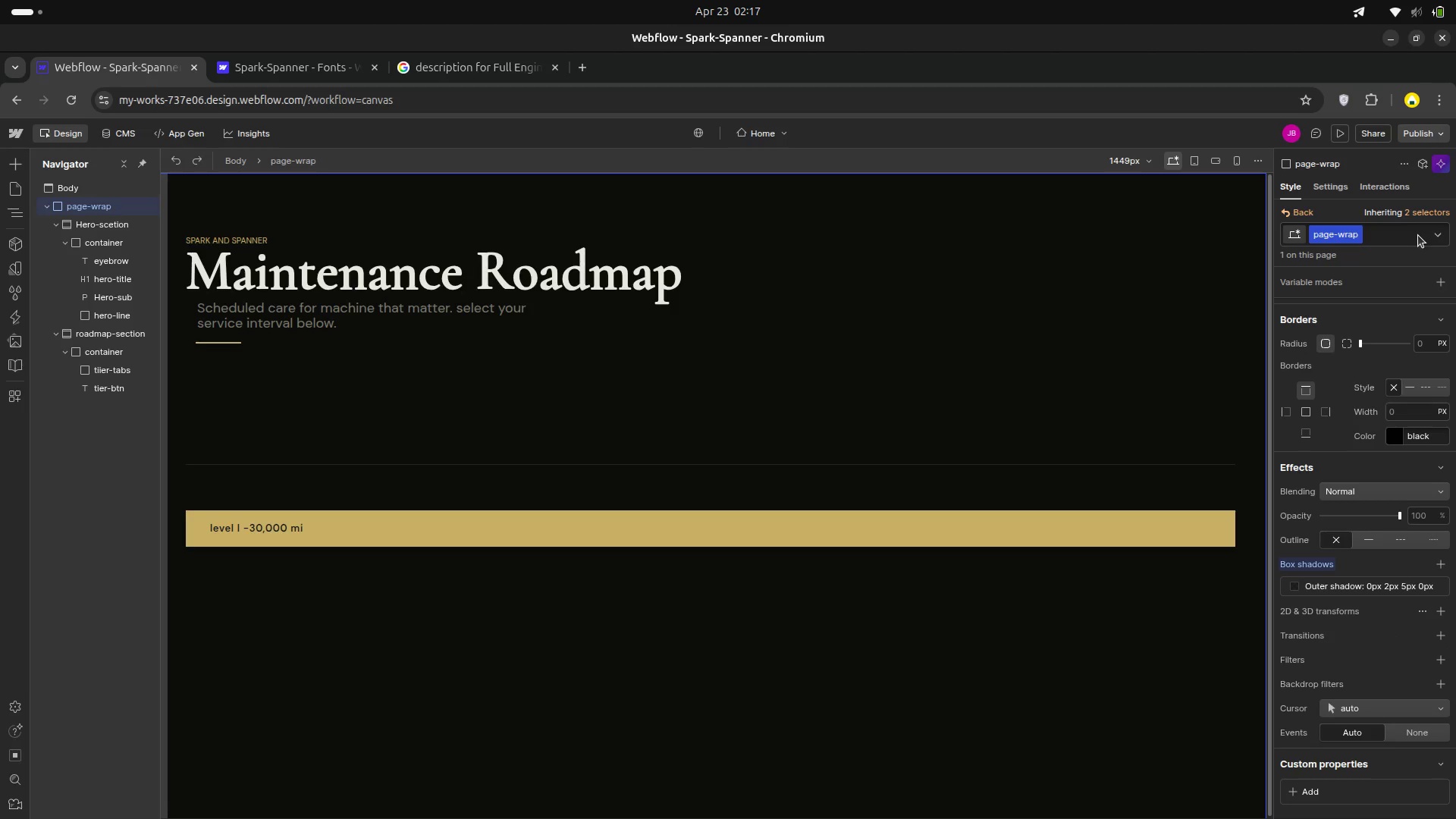 
key(Control+Z)
 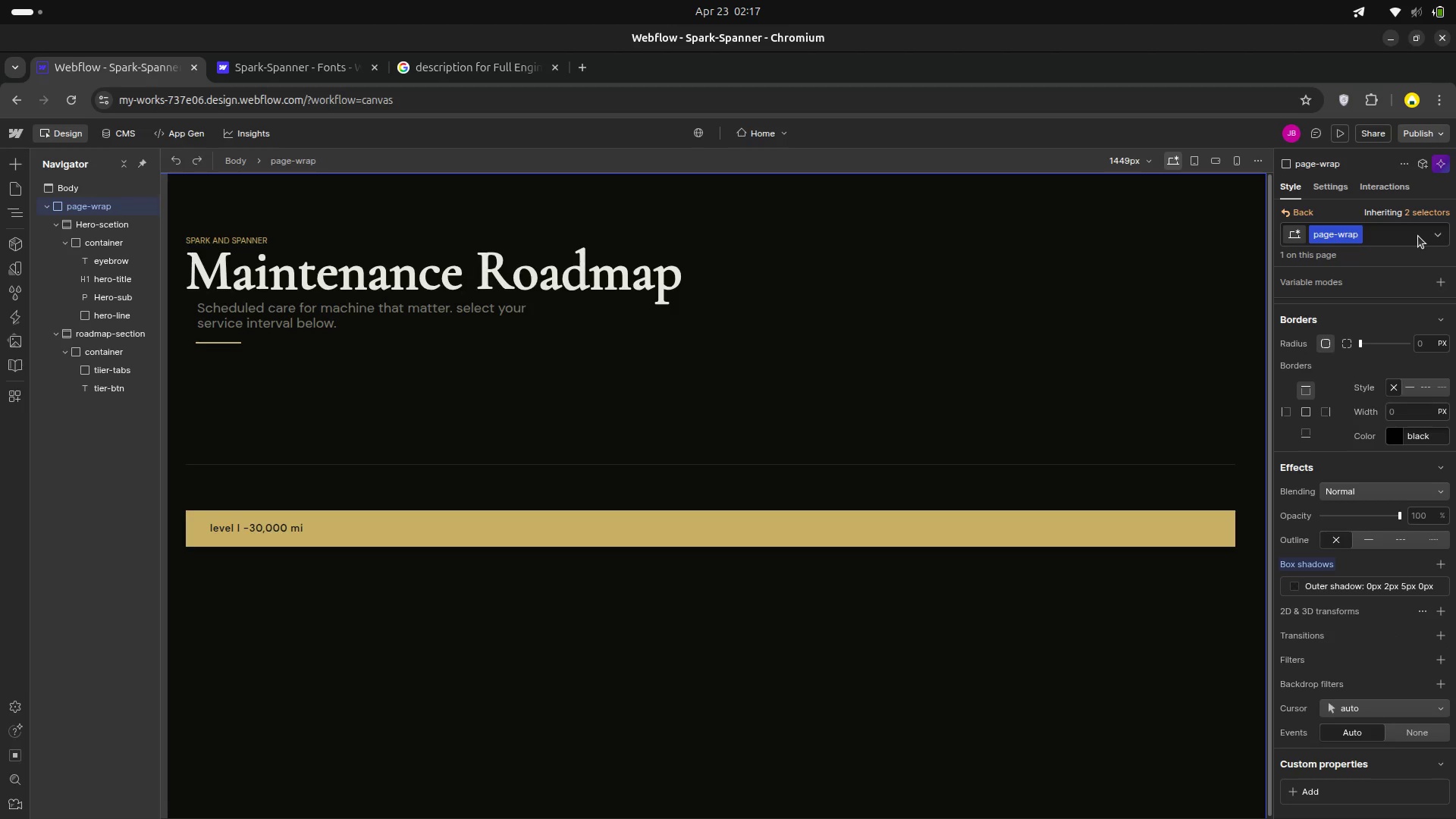 
key(Control+Z)
 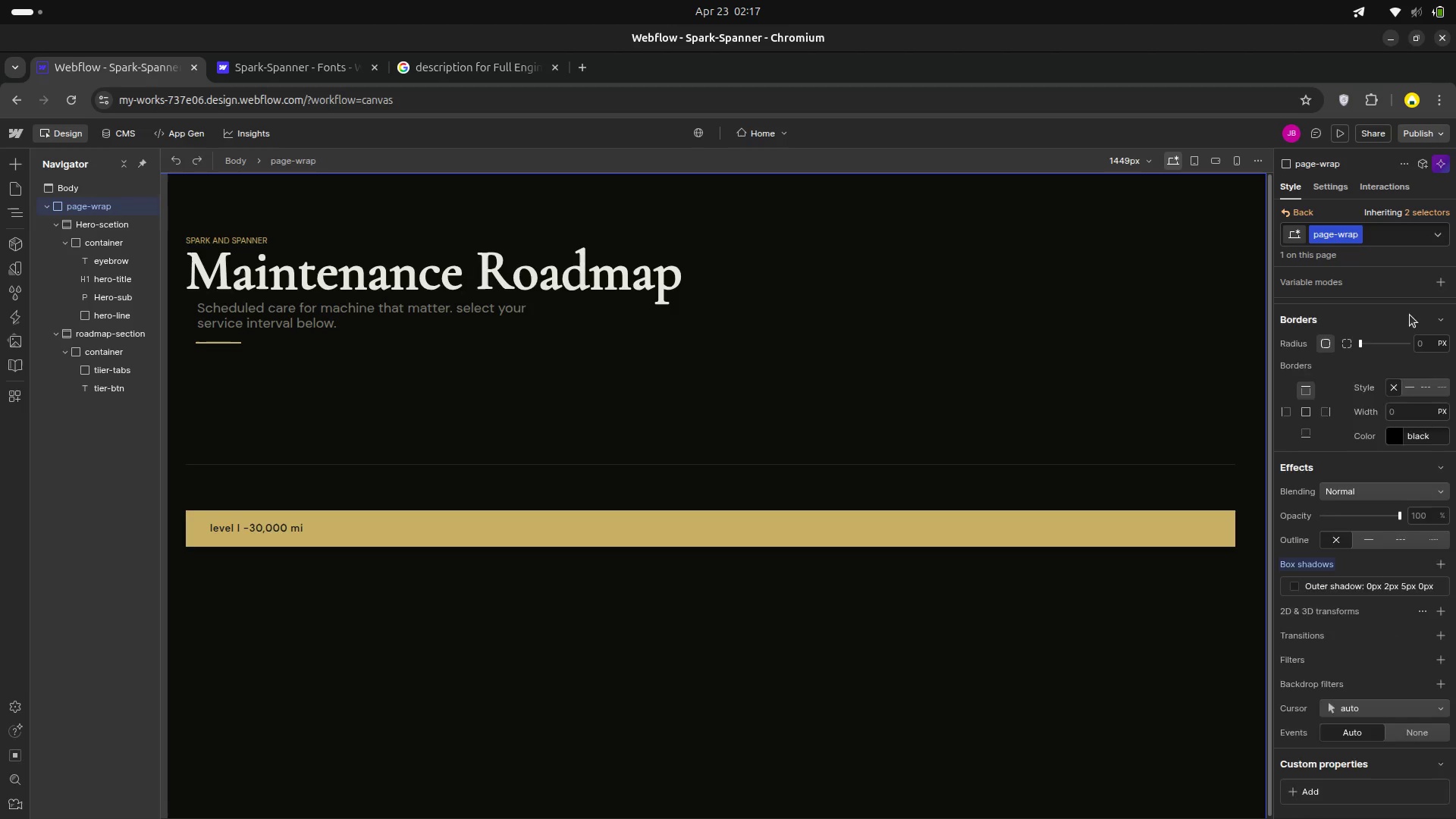 
scroll: coordinate [1407, 331], scroll_direction: down, amount: 10.0
 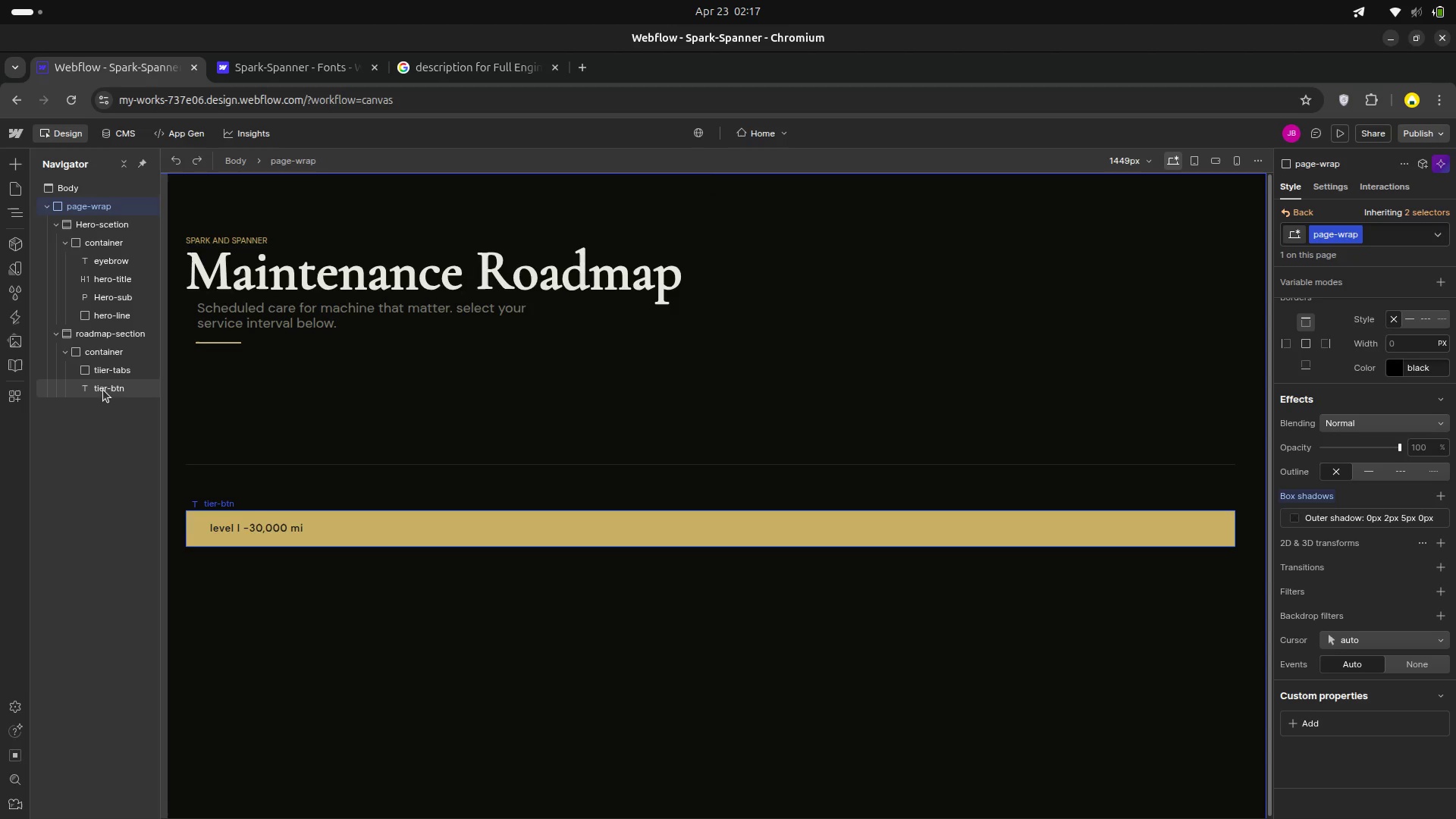 
left_click([103, 390])
 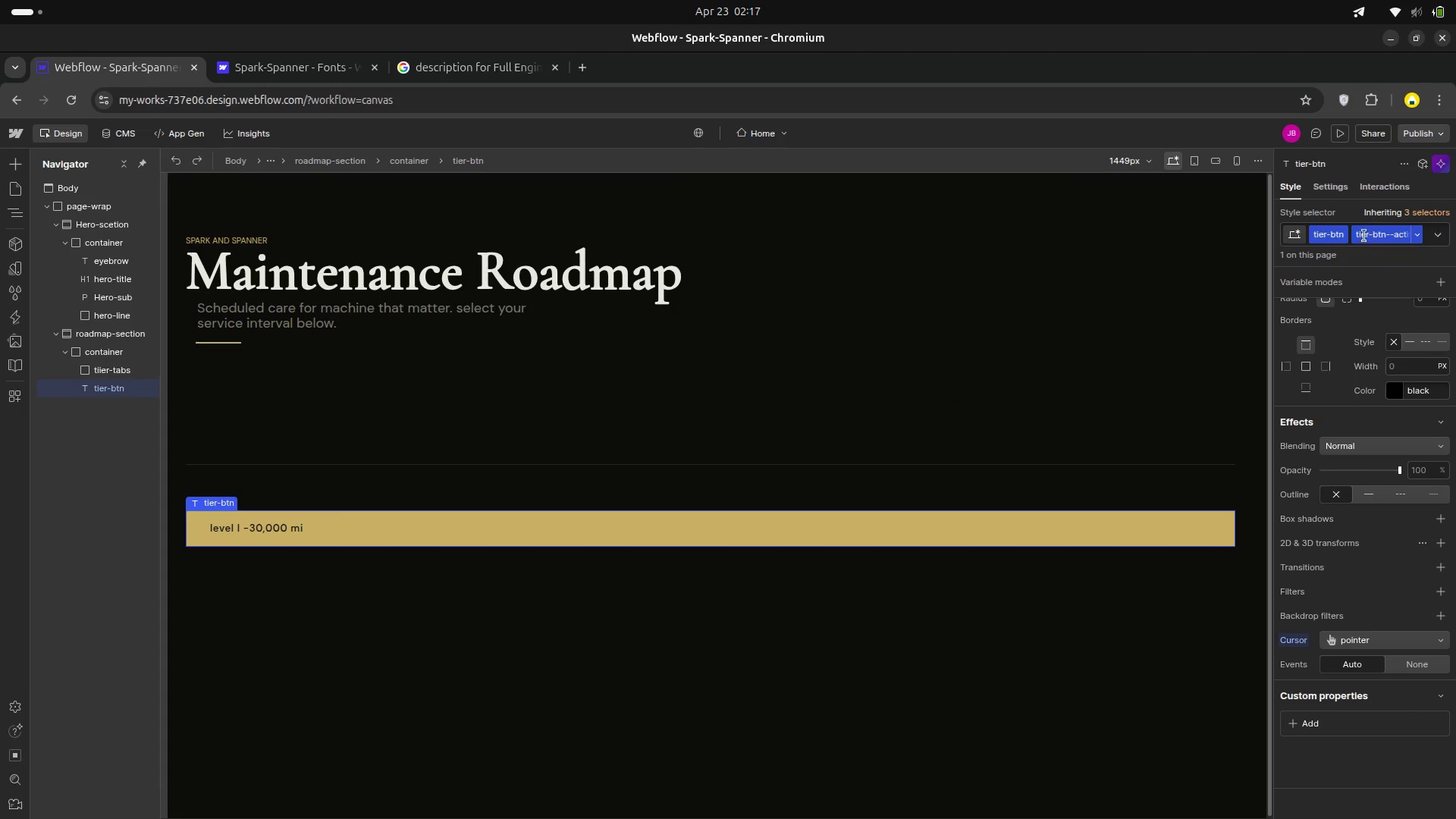 
scroll: coordinate [1367, 246], scroll_direction: up, amount: 2.0
 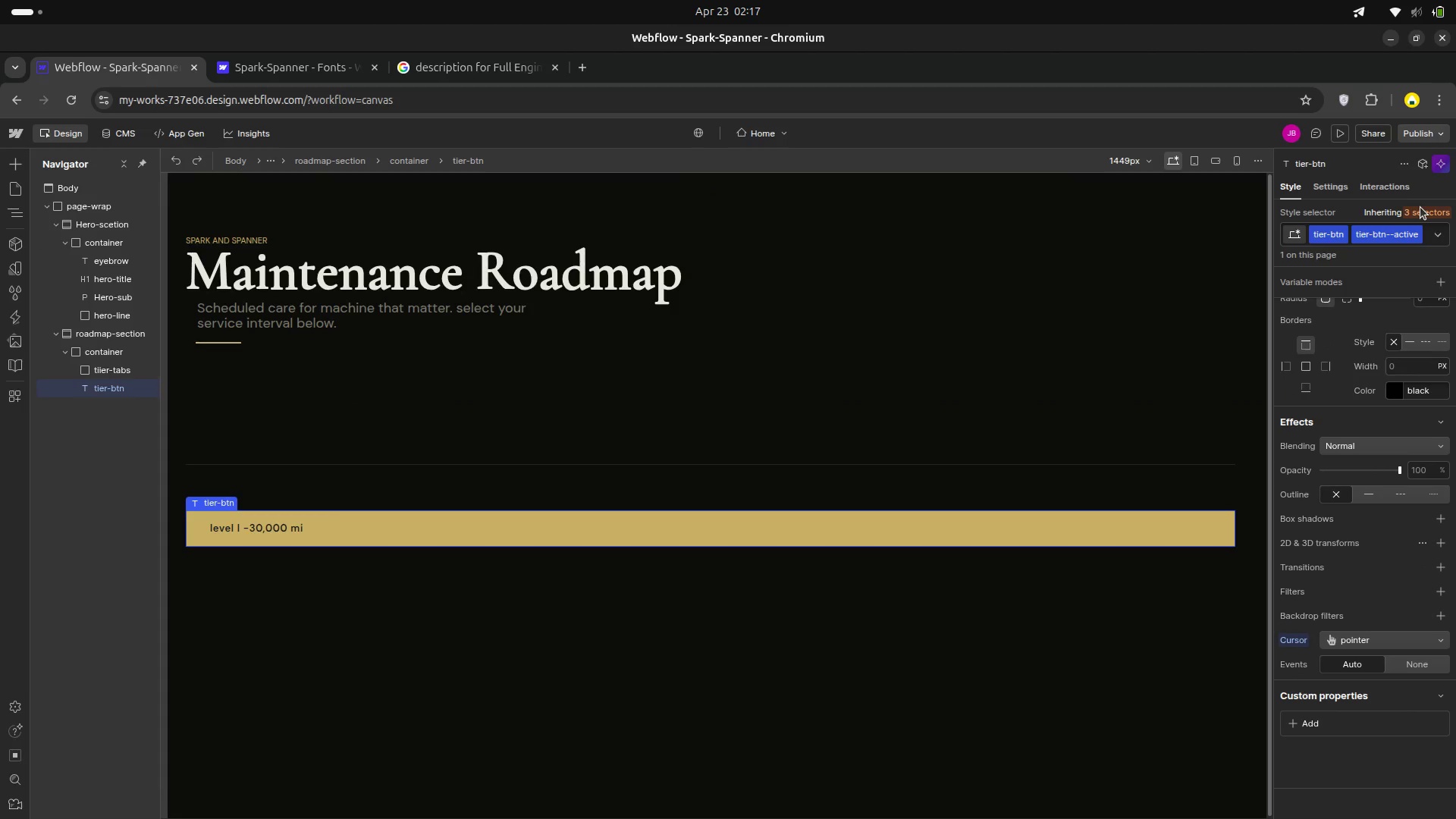 
left_click([1420, 207])
 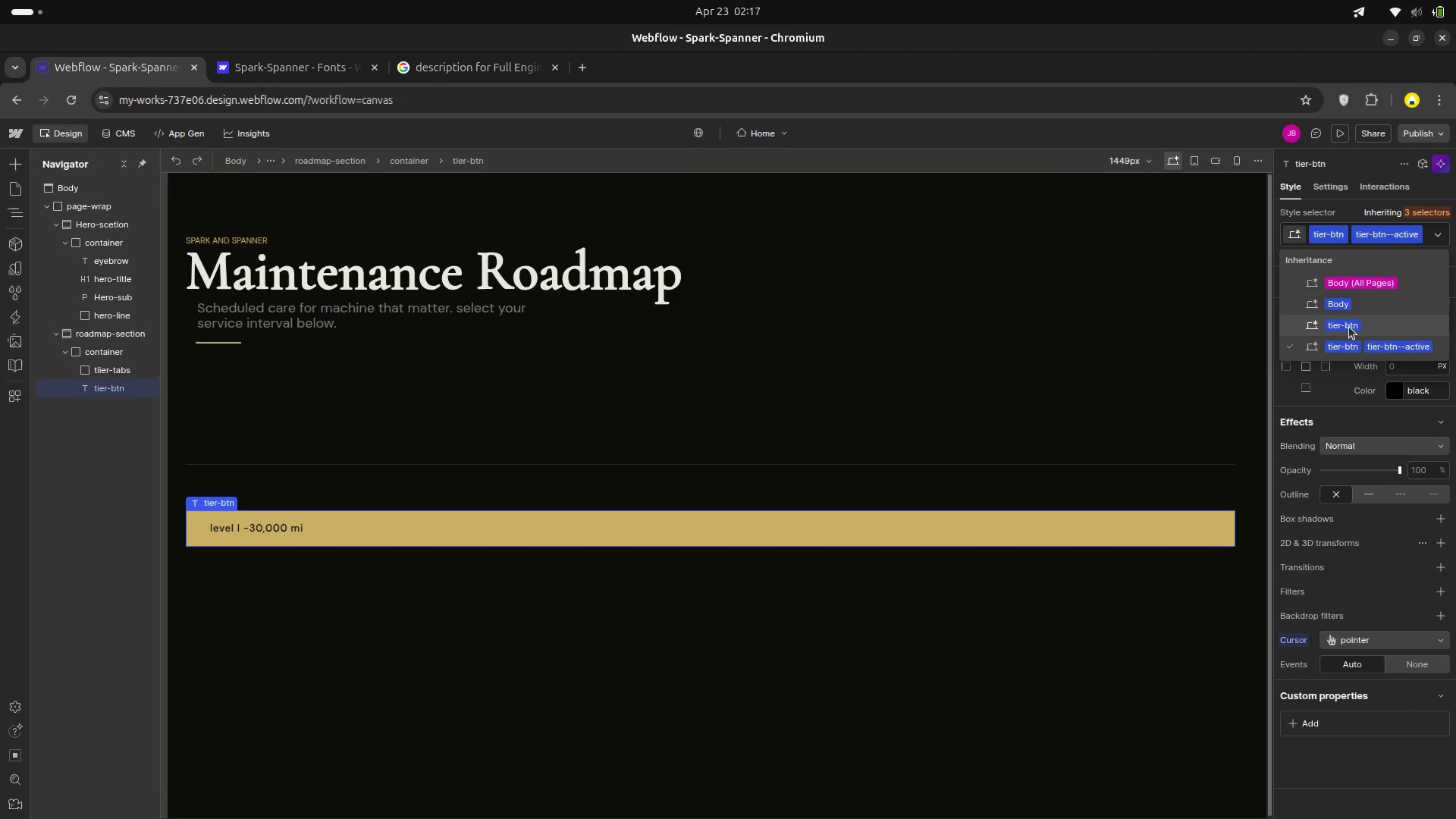 
left_click([1347, 325])
 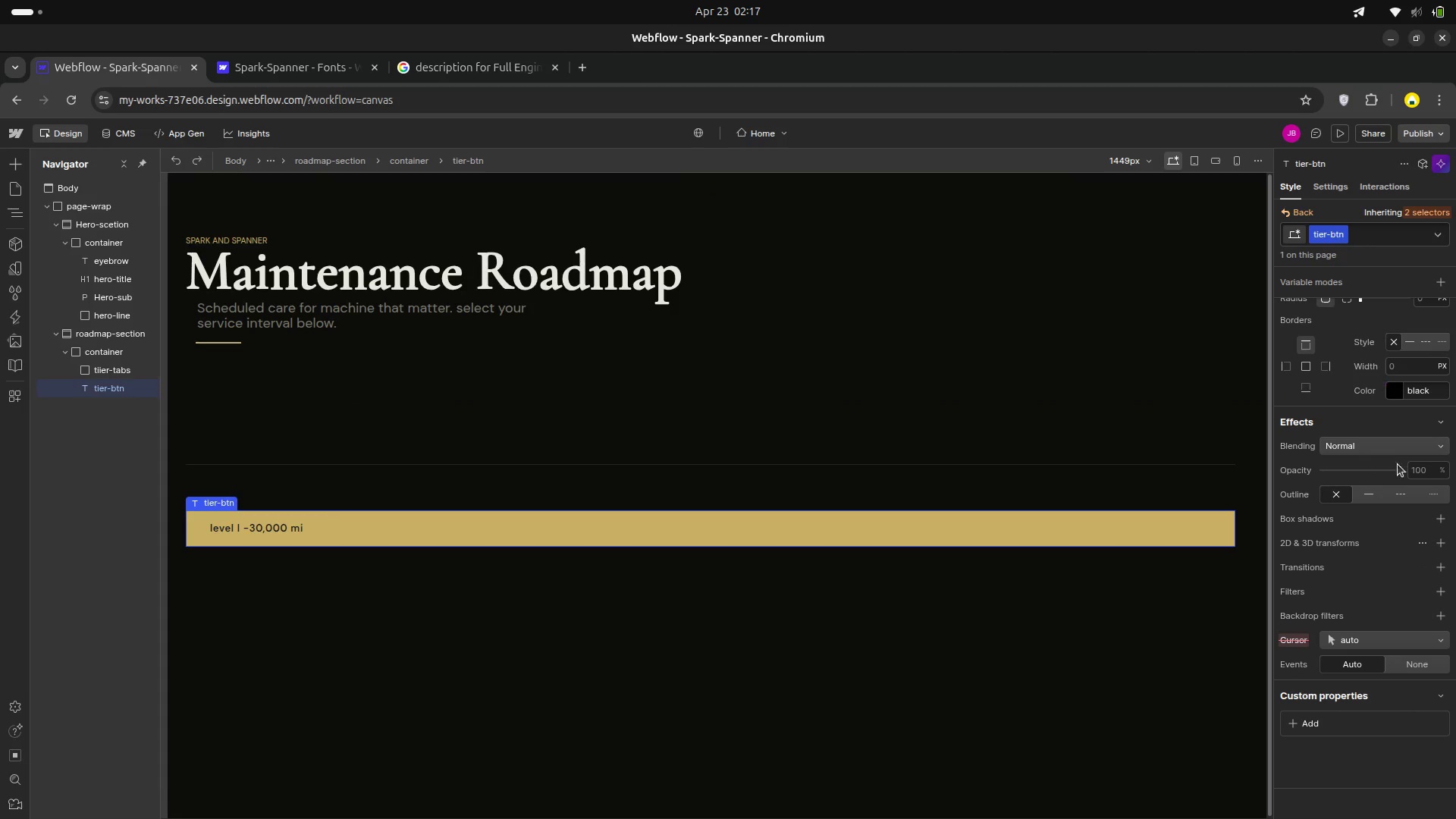 
scroll: coordinate [1390, 714], scroll_direction: down, amount: 10.0
 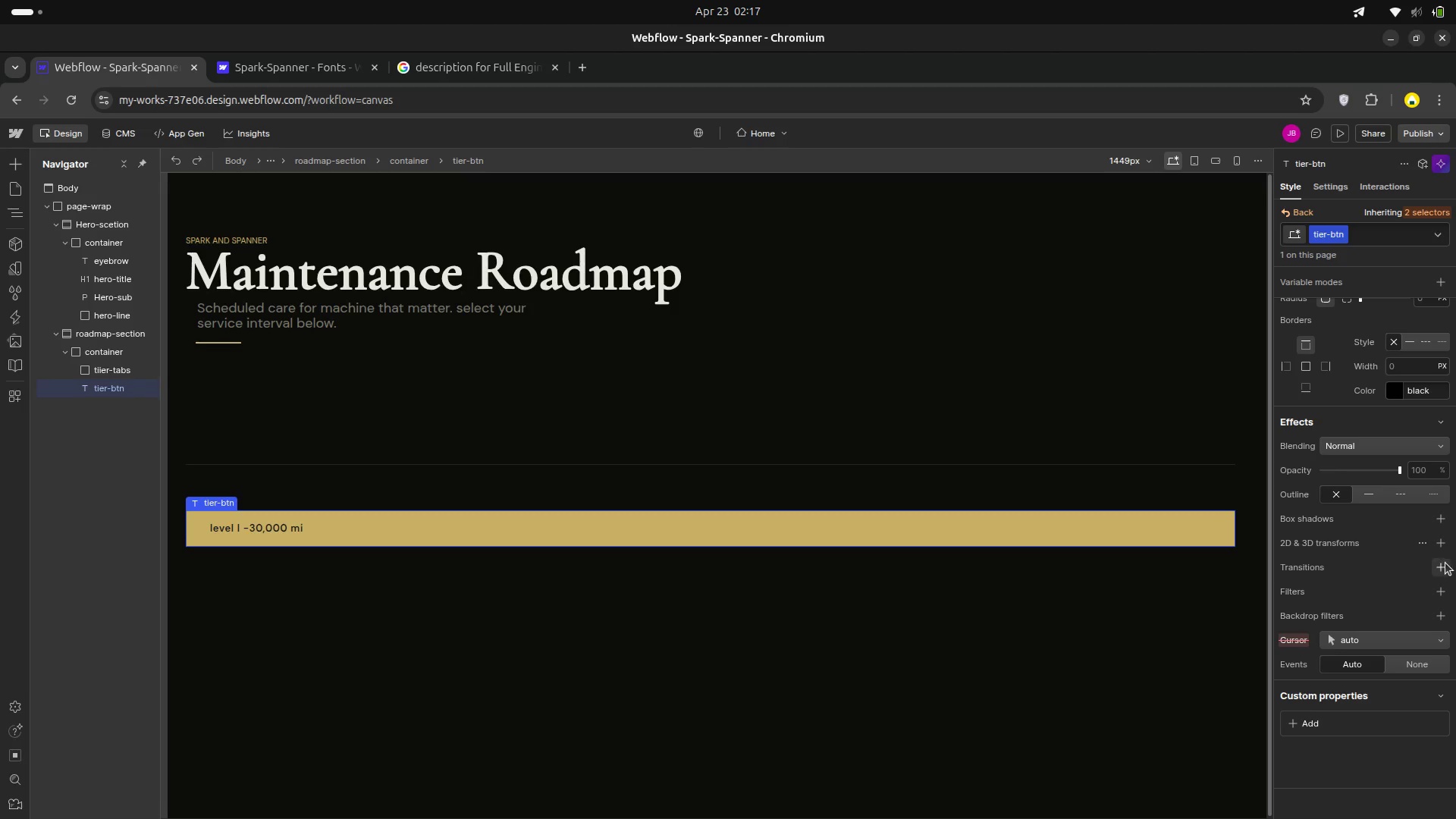 
left_click([1445, 563])
 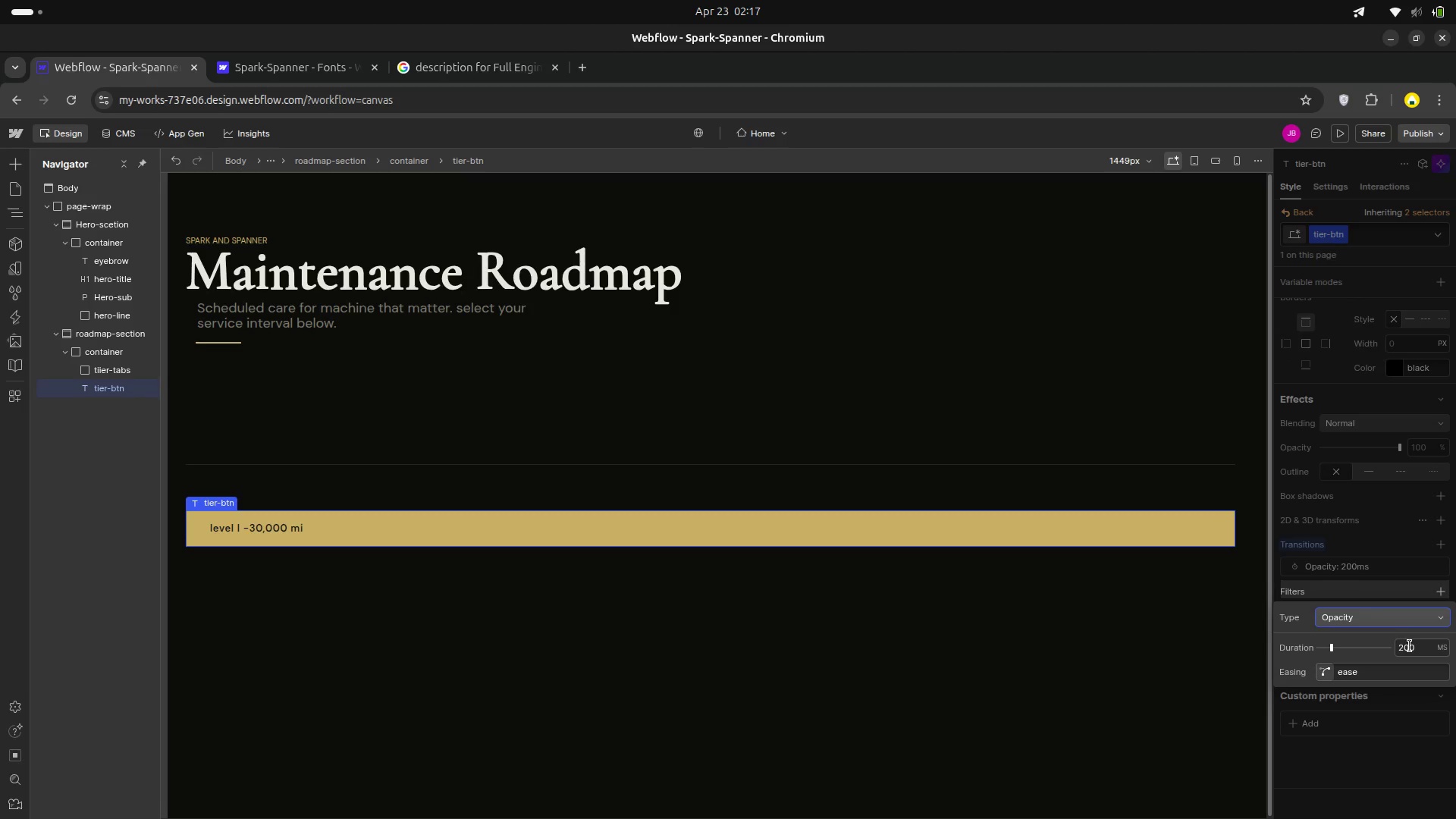 
left_click([1419, 645])
 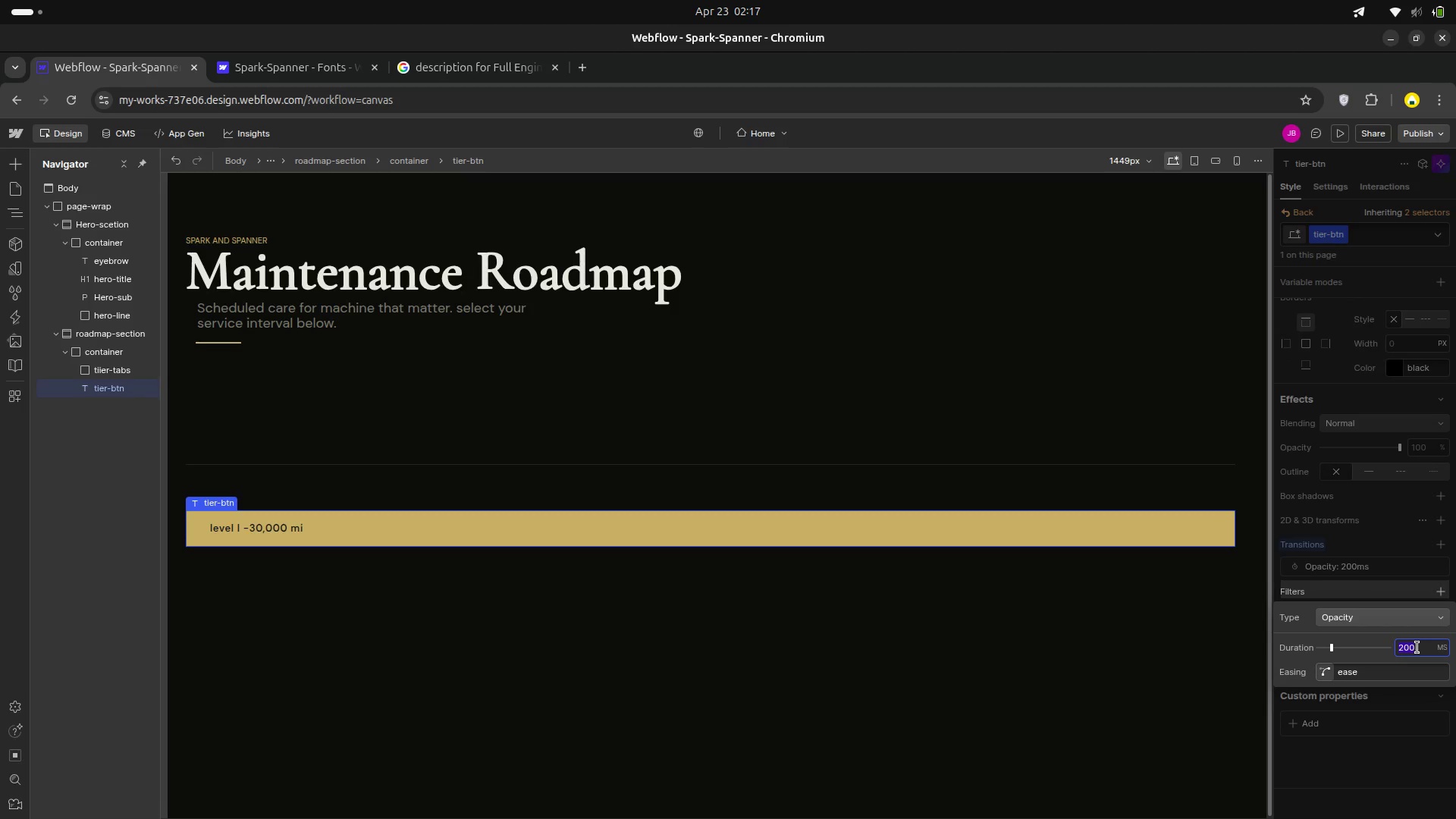 
key(Backspace)
 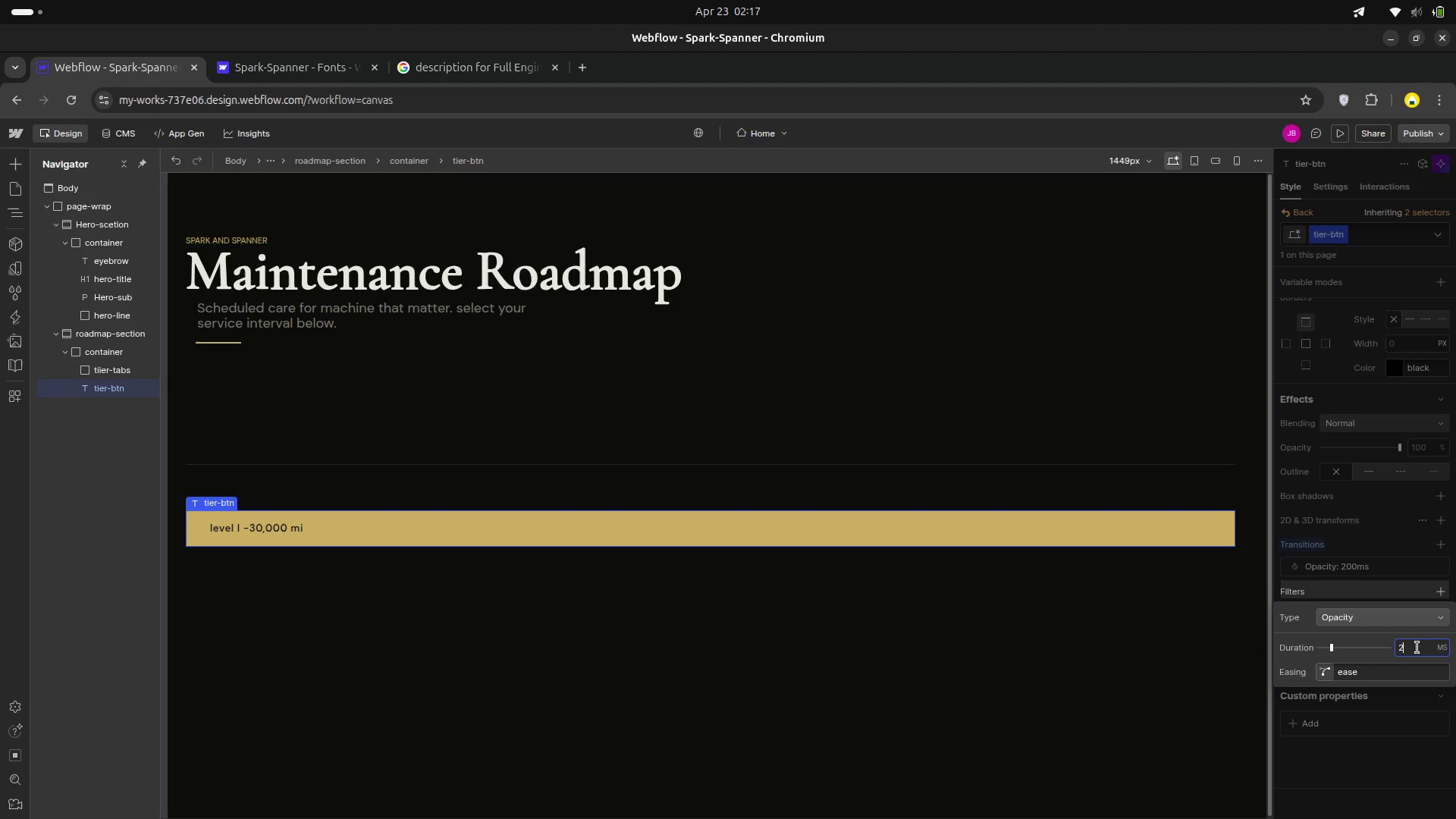 
key(2)
 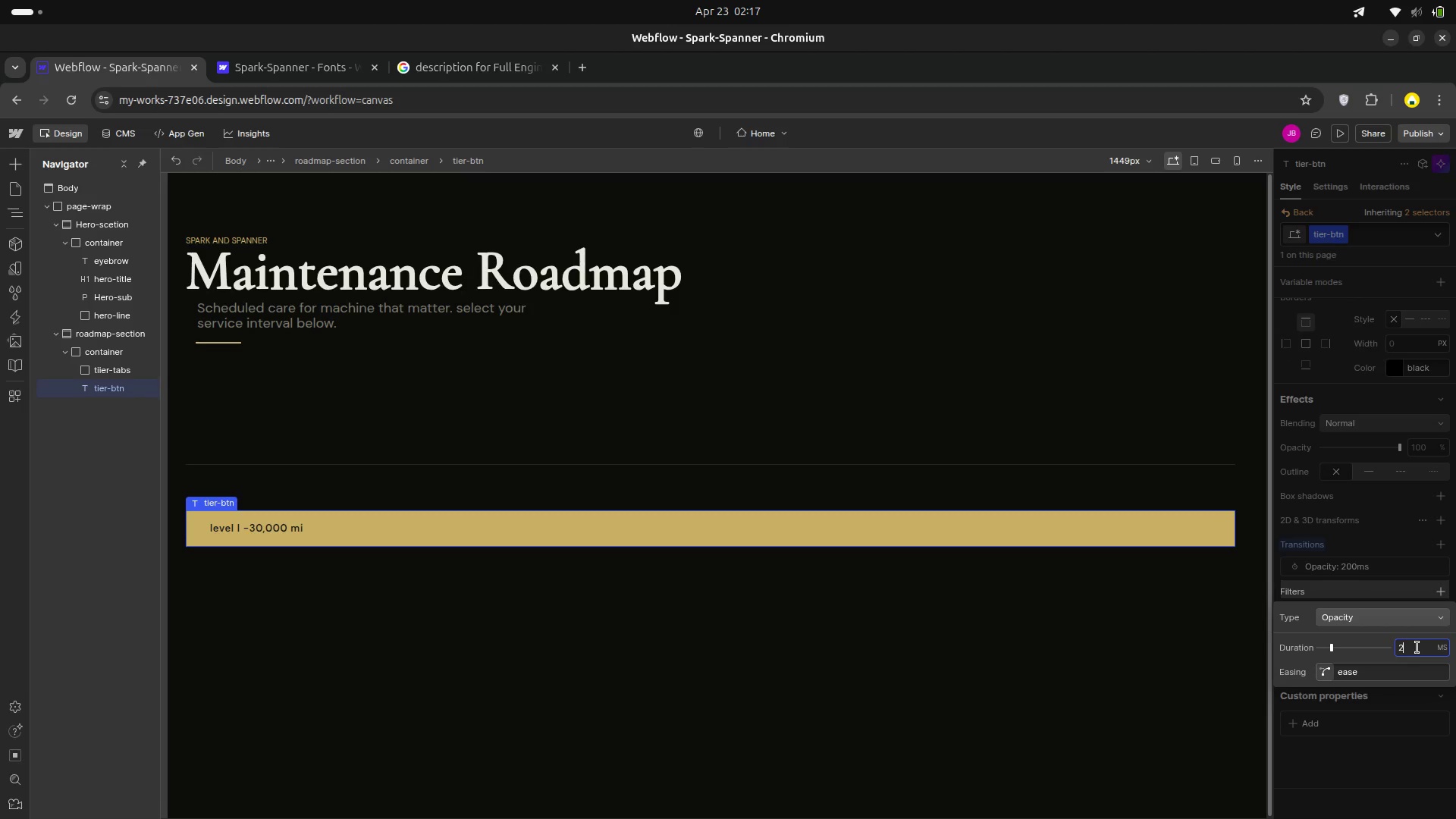 
key(Enter)
 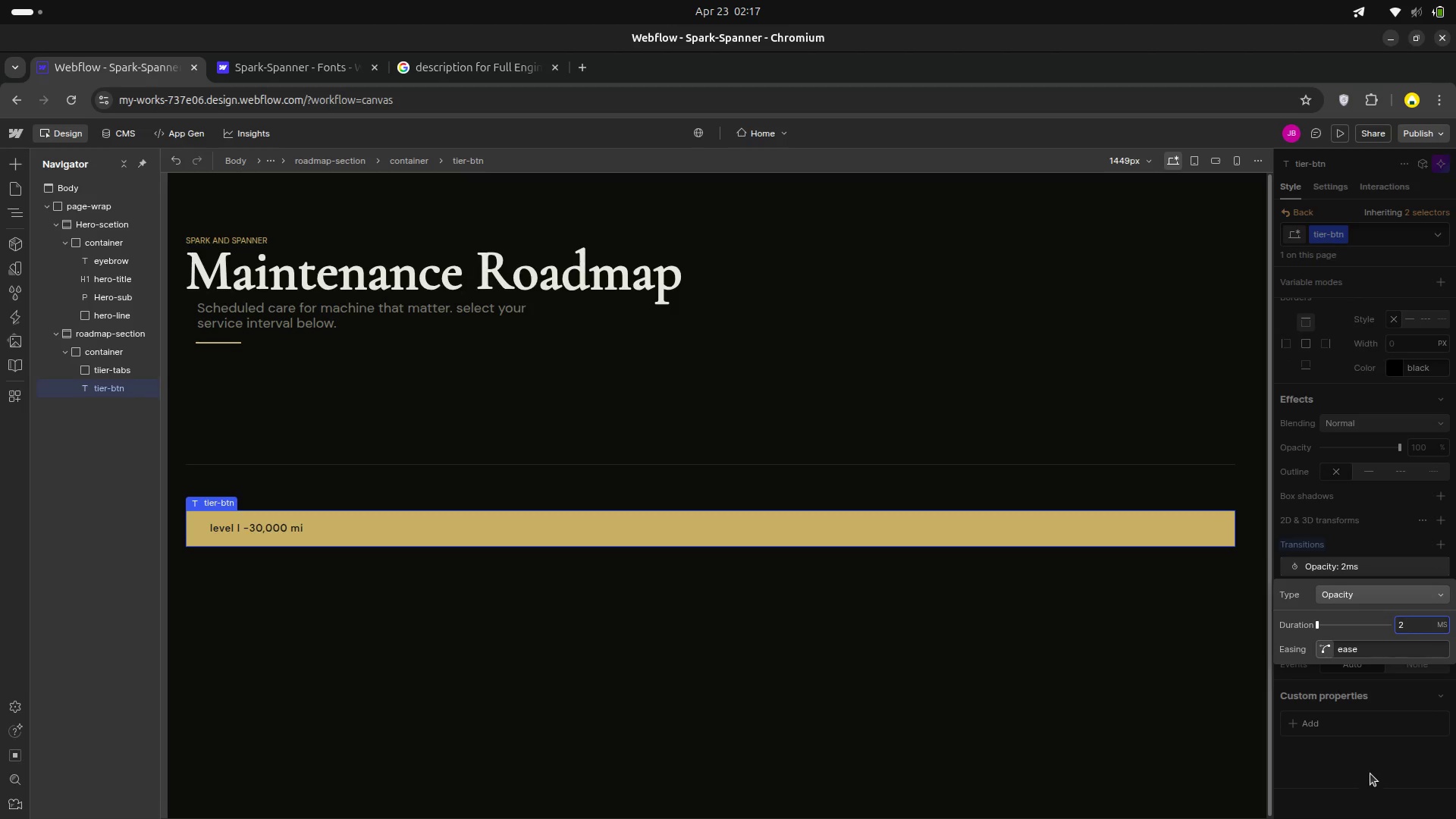 
left_click([1363, 794])
 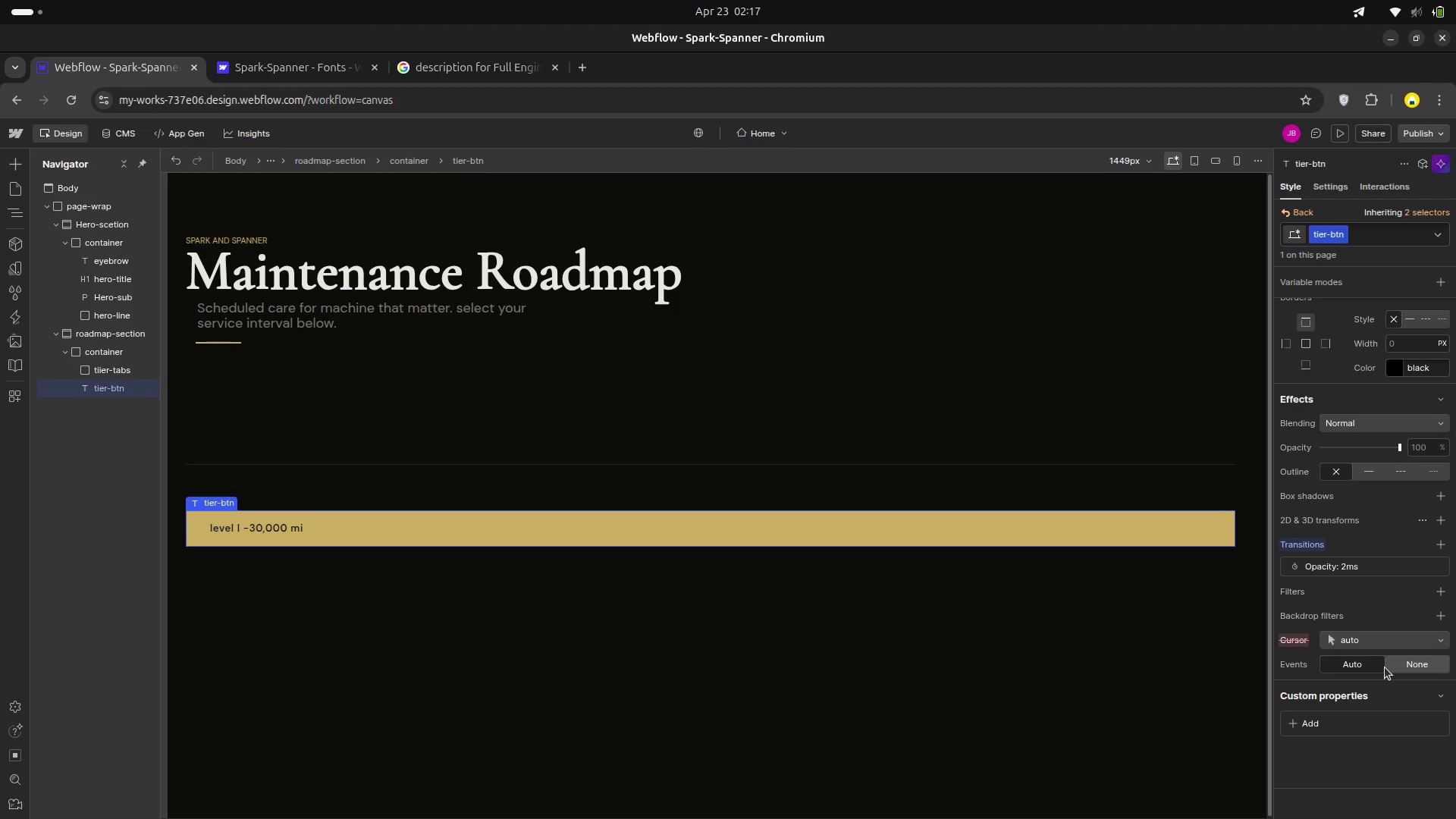 
scroll: coordinate [1381, 609], scroll_direction: up, amount: 21.0
 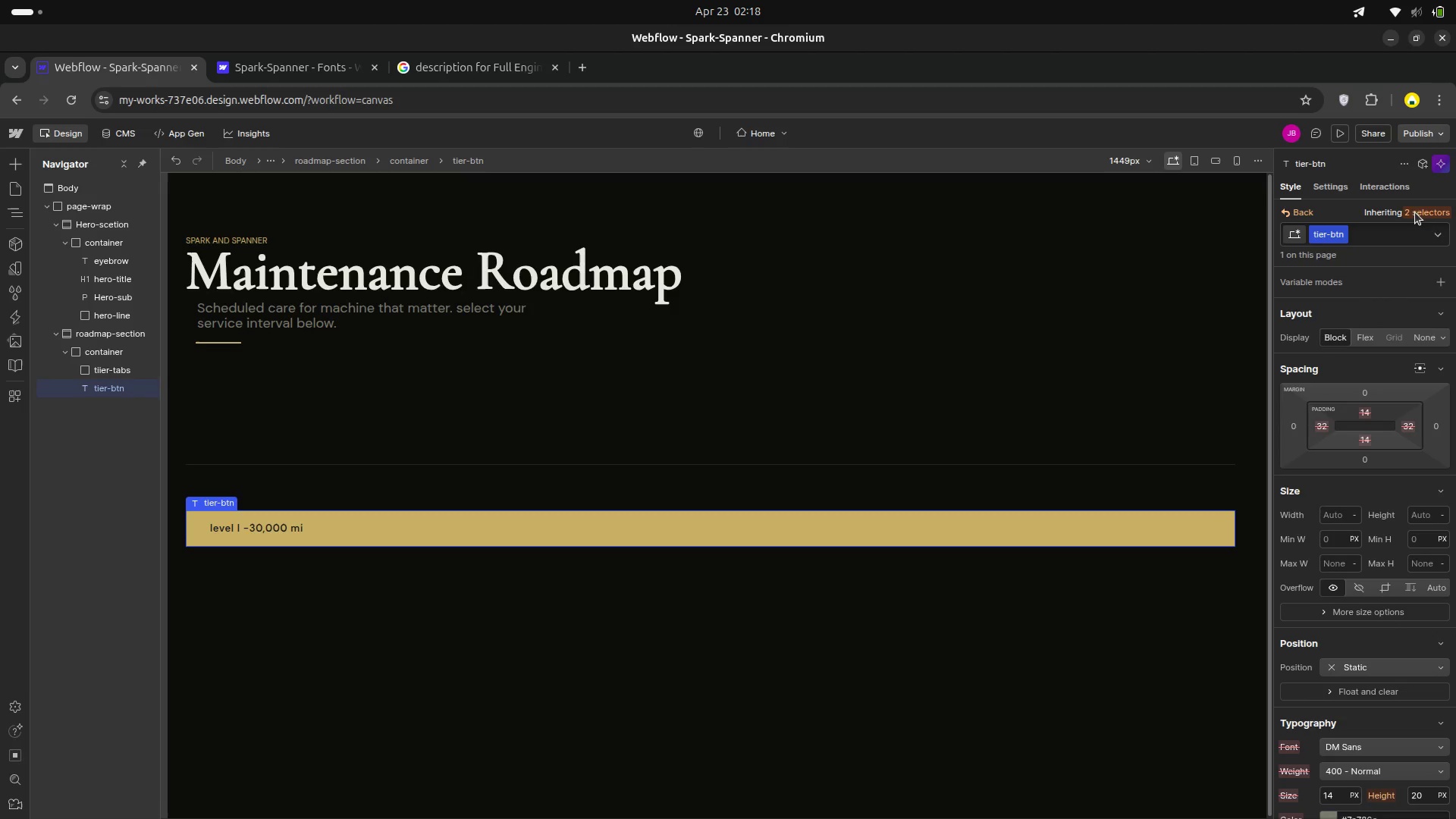 
left_click([1419, 208])
 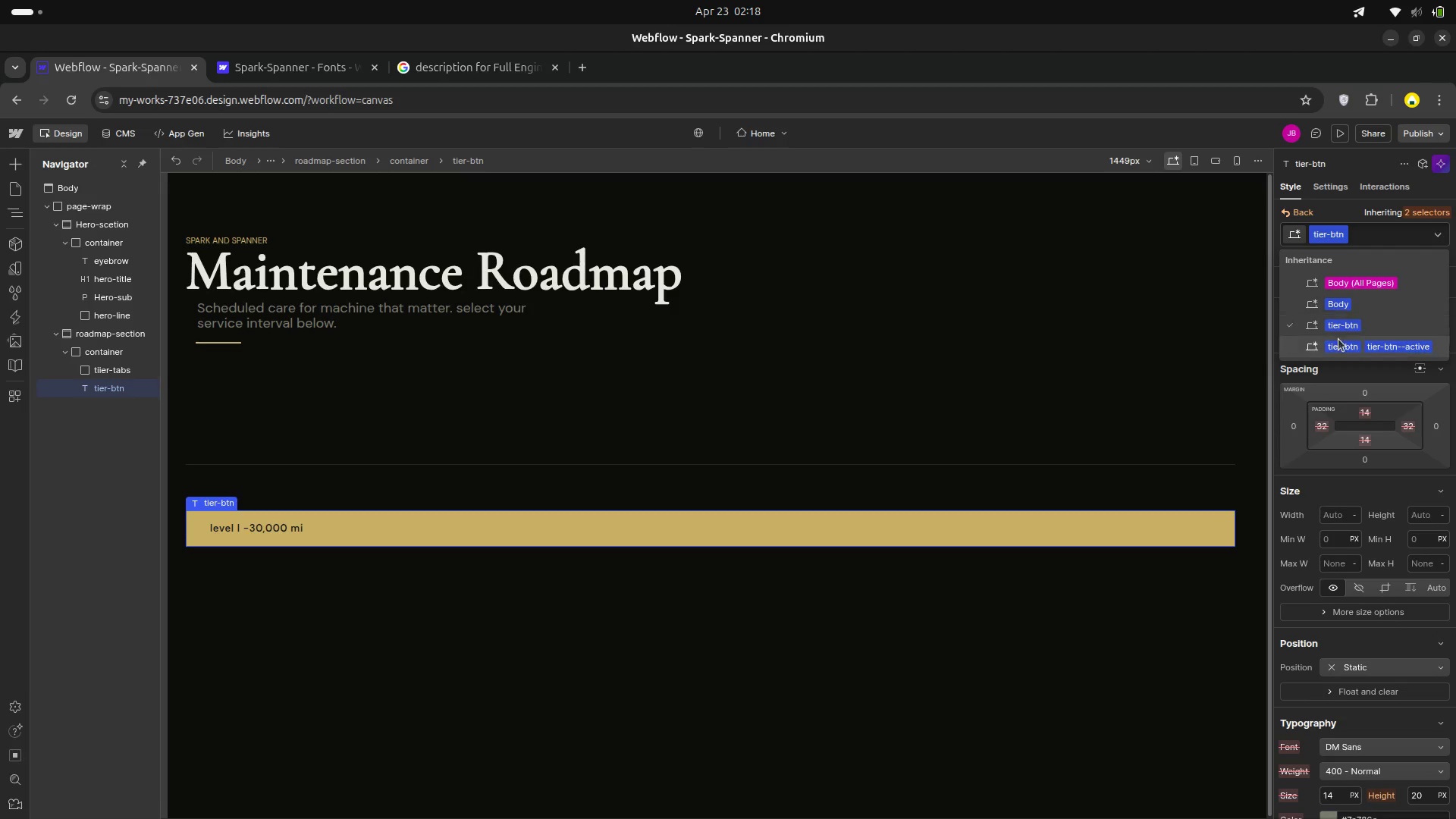 
left_click([1338, 342])
 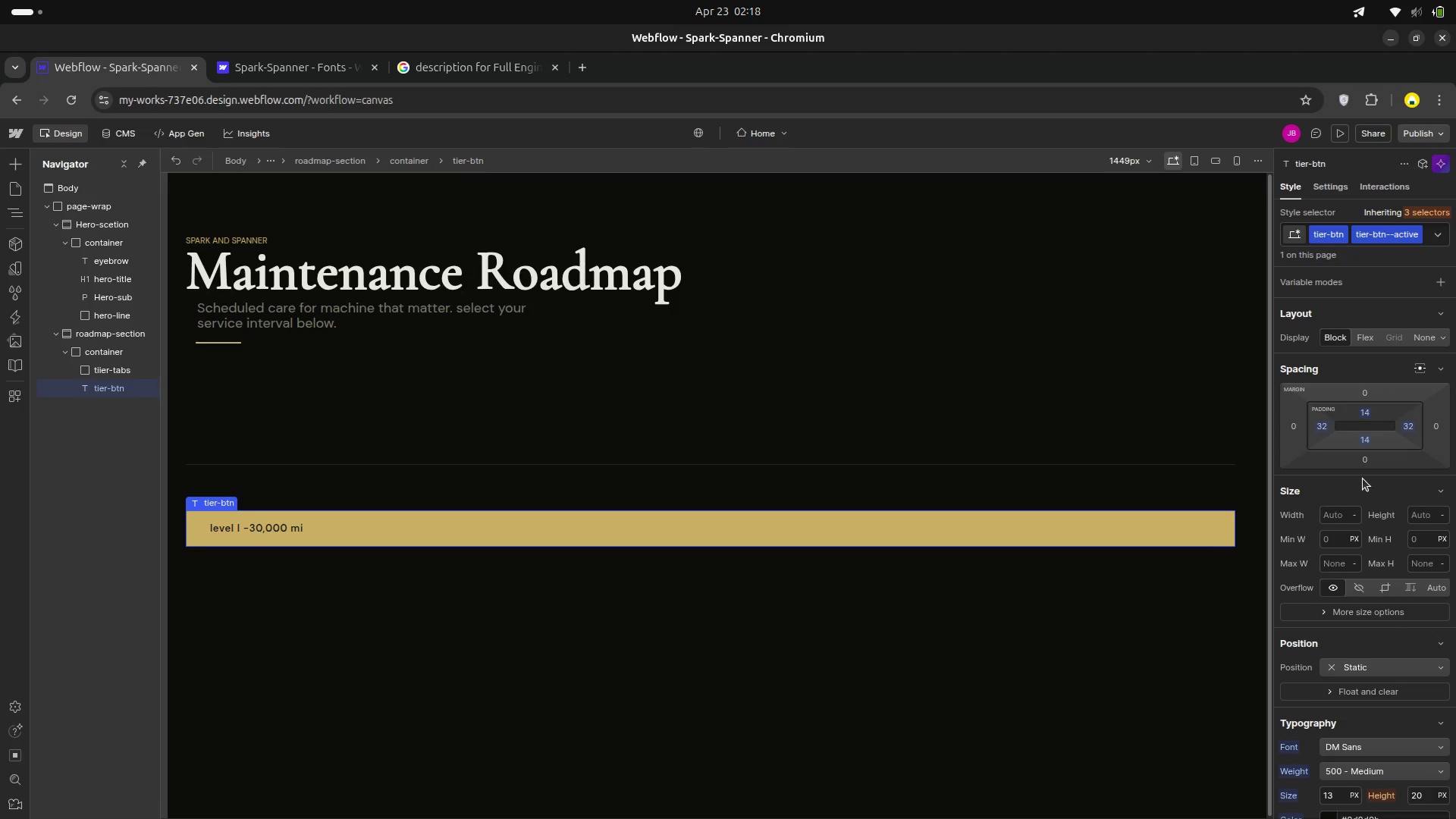 
scroll: coordinate [1363, 479], scroll_direction: down, amount: 1.0
 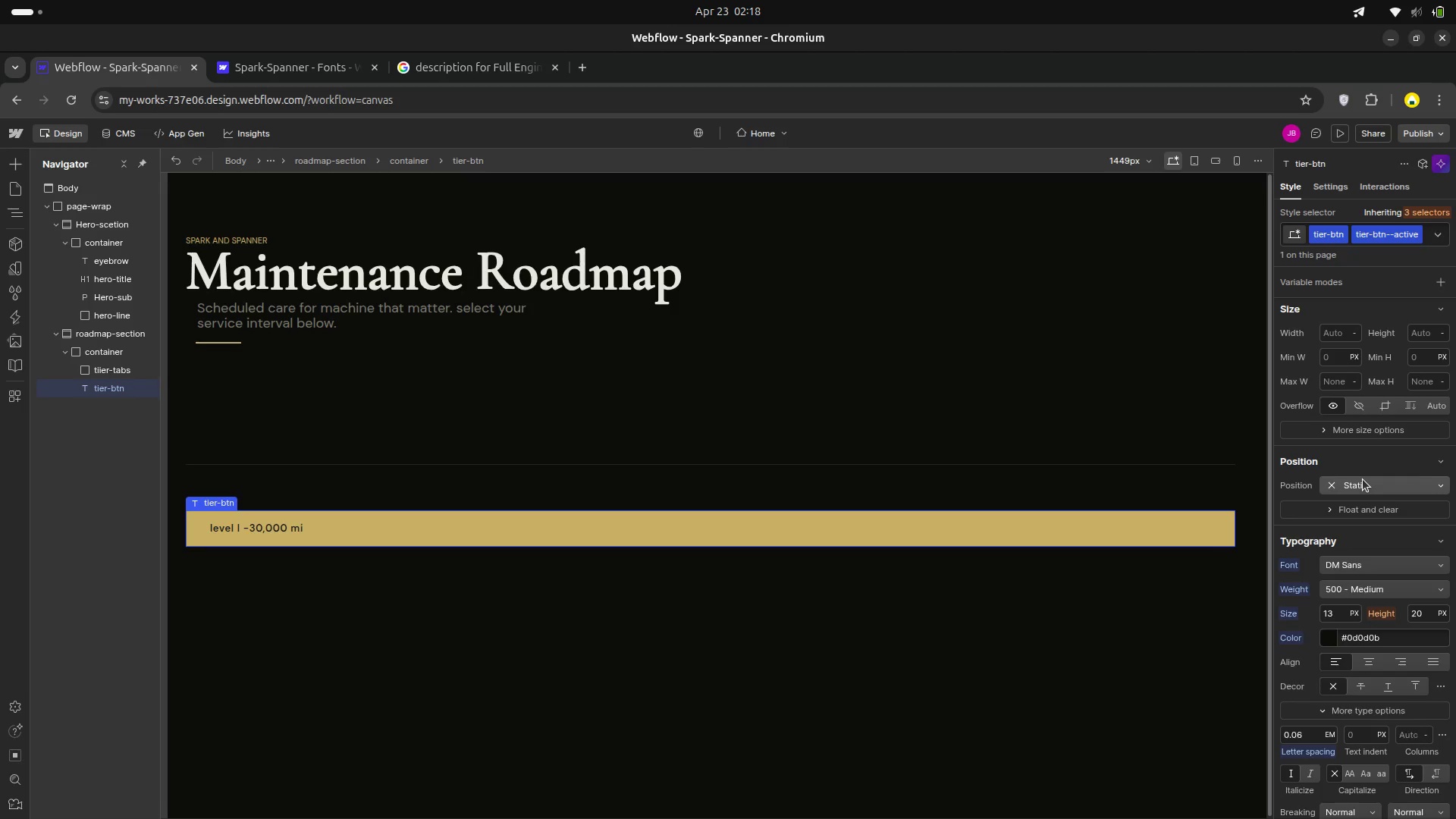 
scroll: coordinate [1363, 479], scroll_direction: up, amount: 3.0
 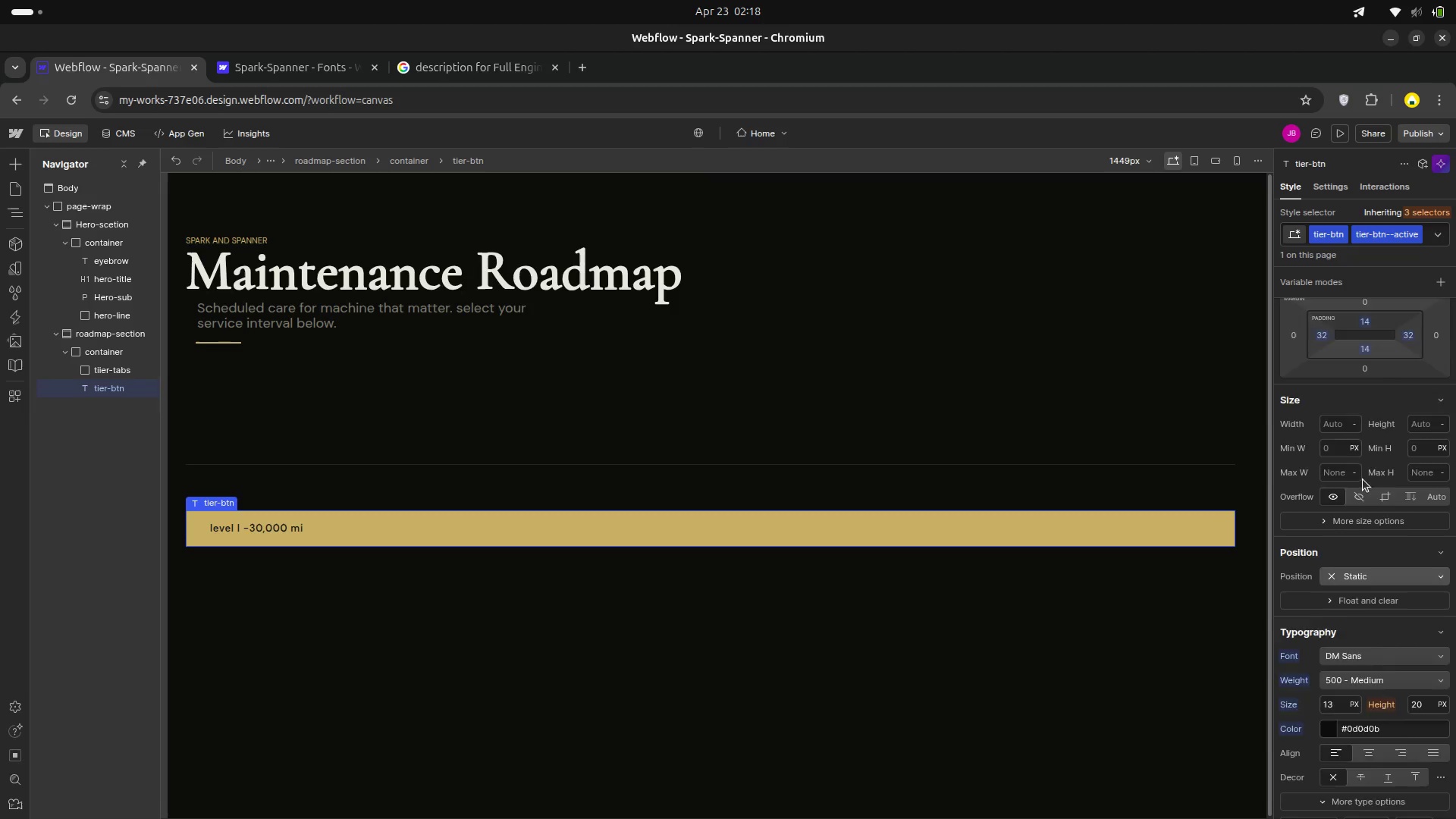 
scroll: coordinate [1363, 479], scroll_direction: down, amount: 6.0
 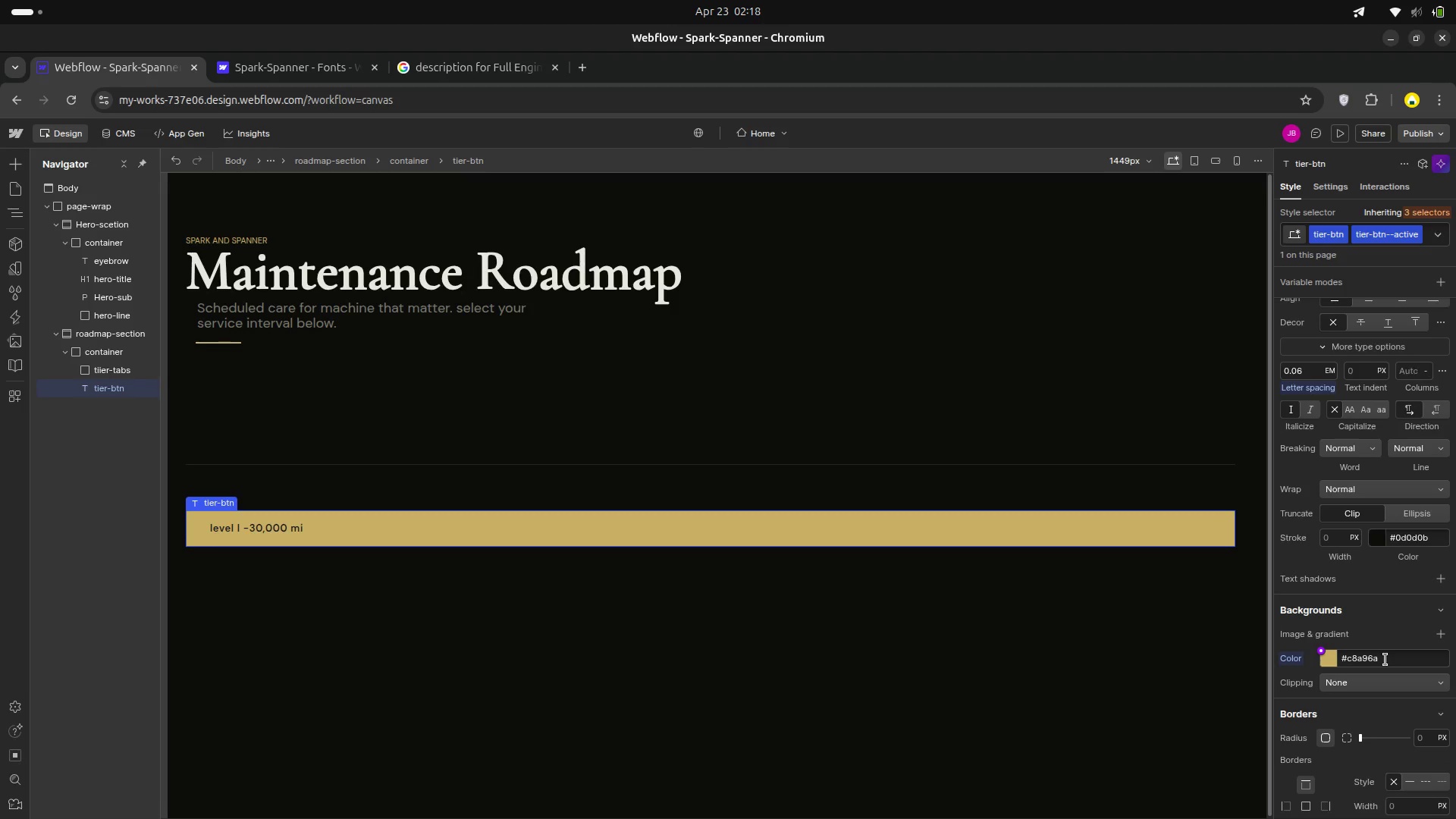 
wait(6.23)
 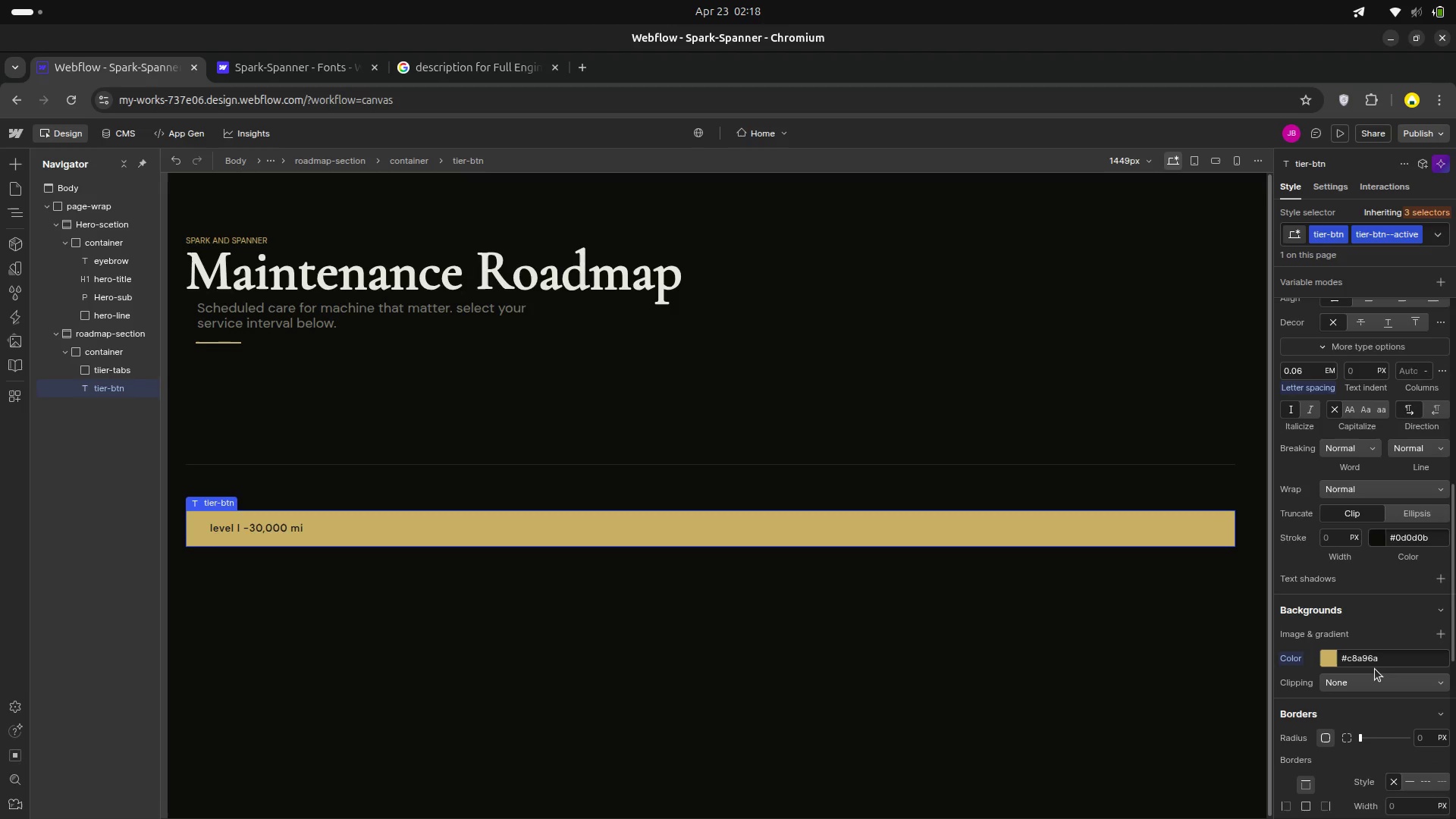 
scroll: coordinate [1385, 660], scroll_direction: down, amount: 6.0
 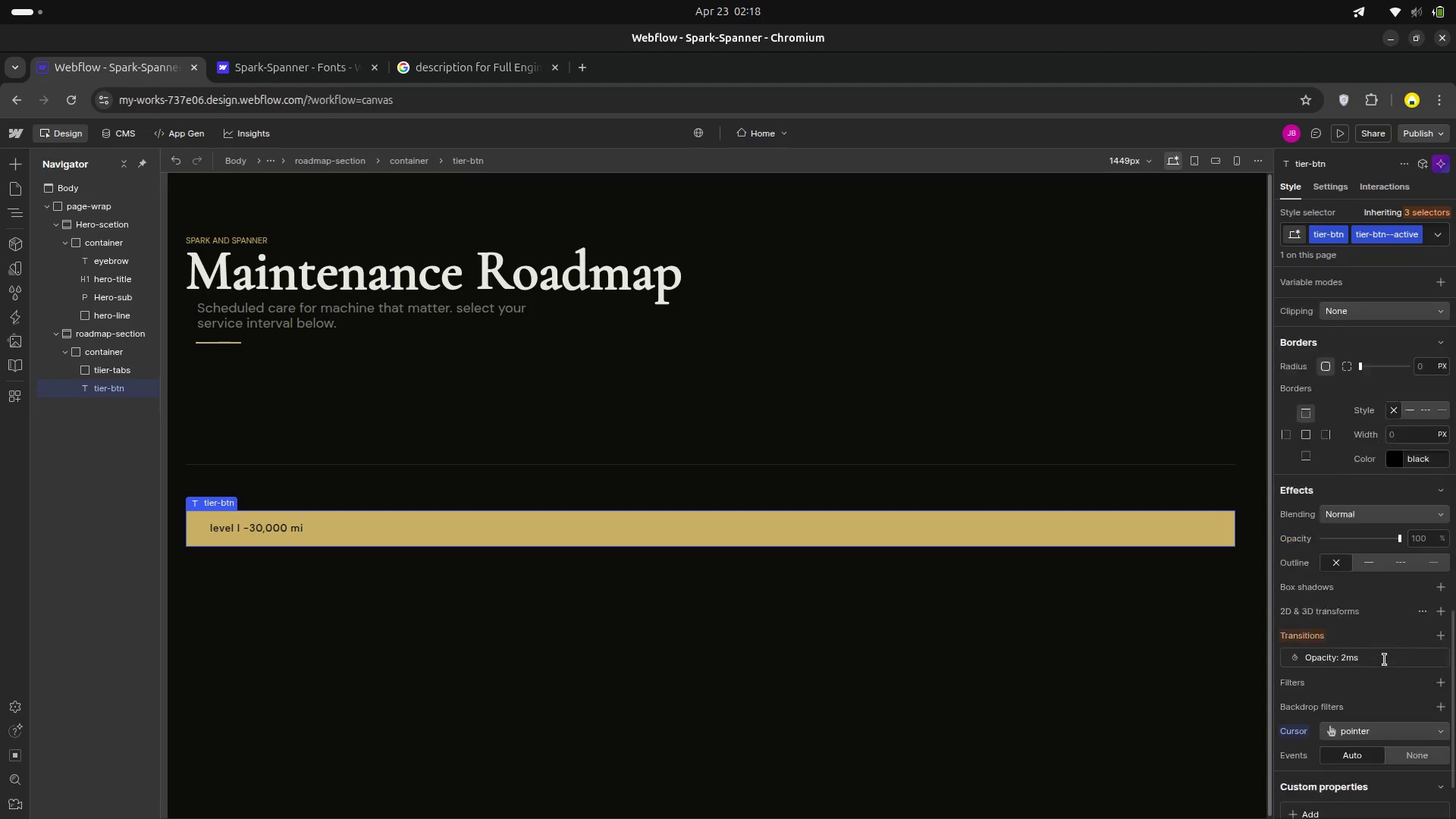 
scroll: coordinate [1385, 660], scroll_direction: up, amount: 6.0
 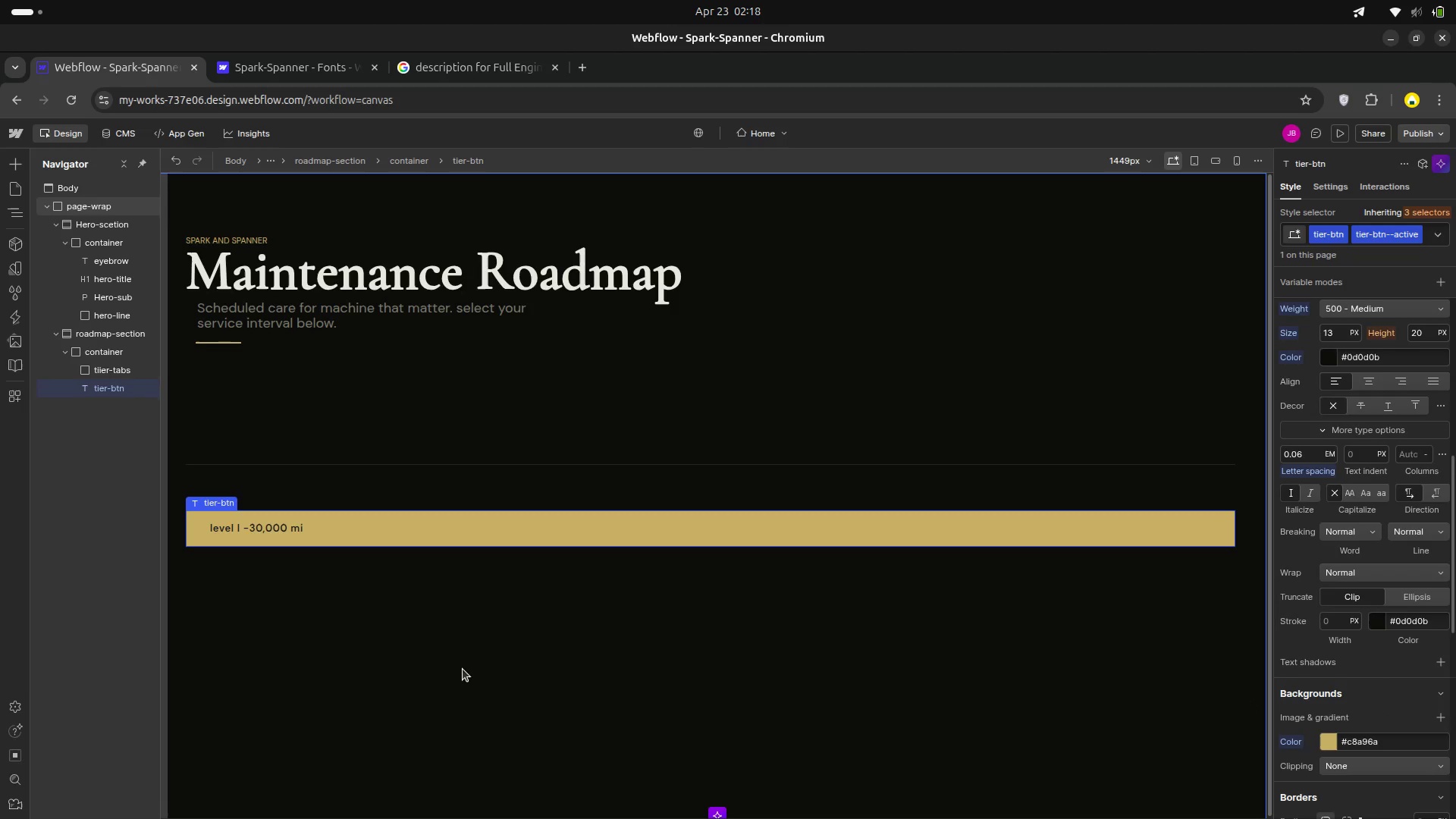 